 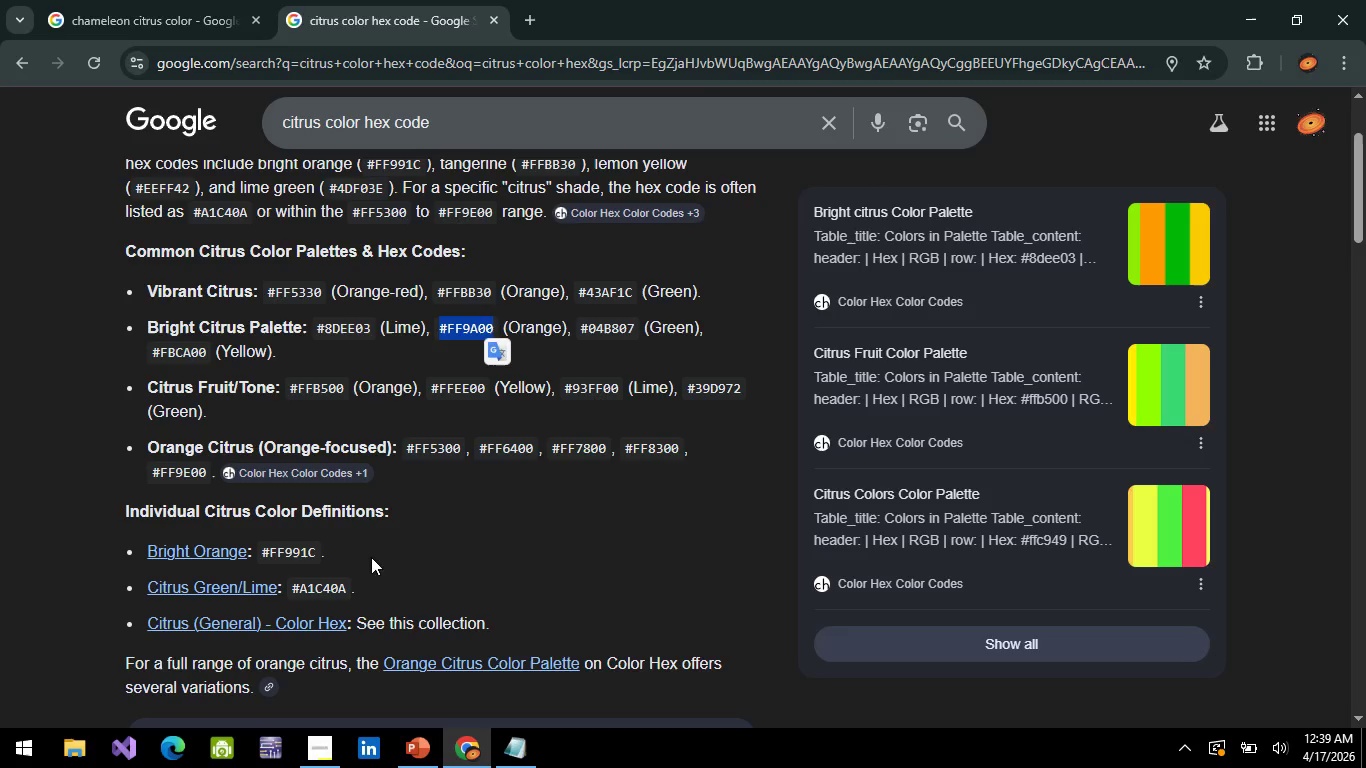 
left_click([327, 0])
 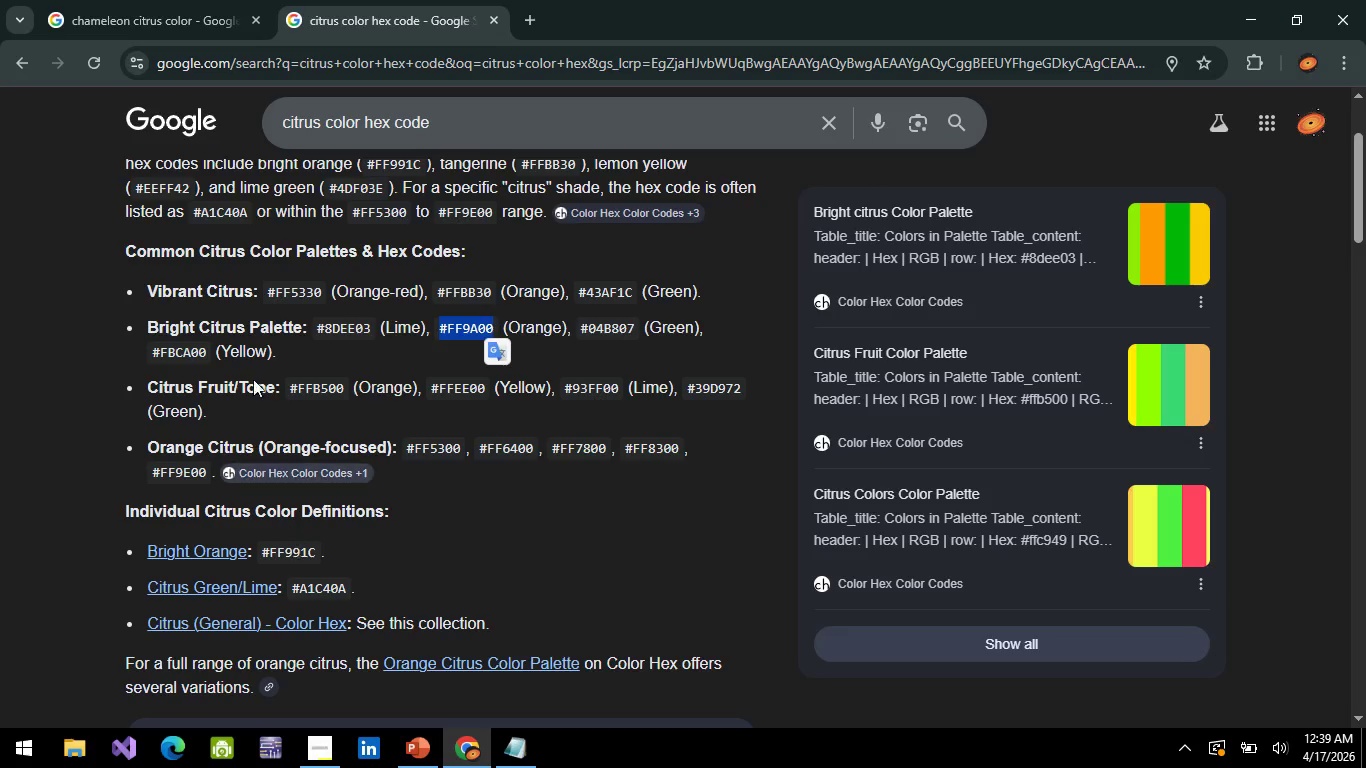 
left_click([162, 0])
 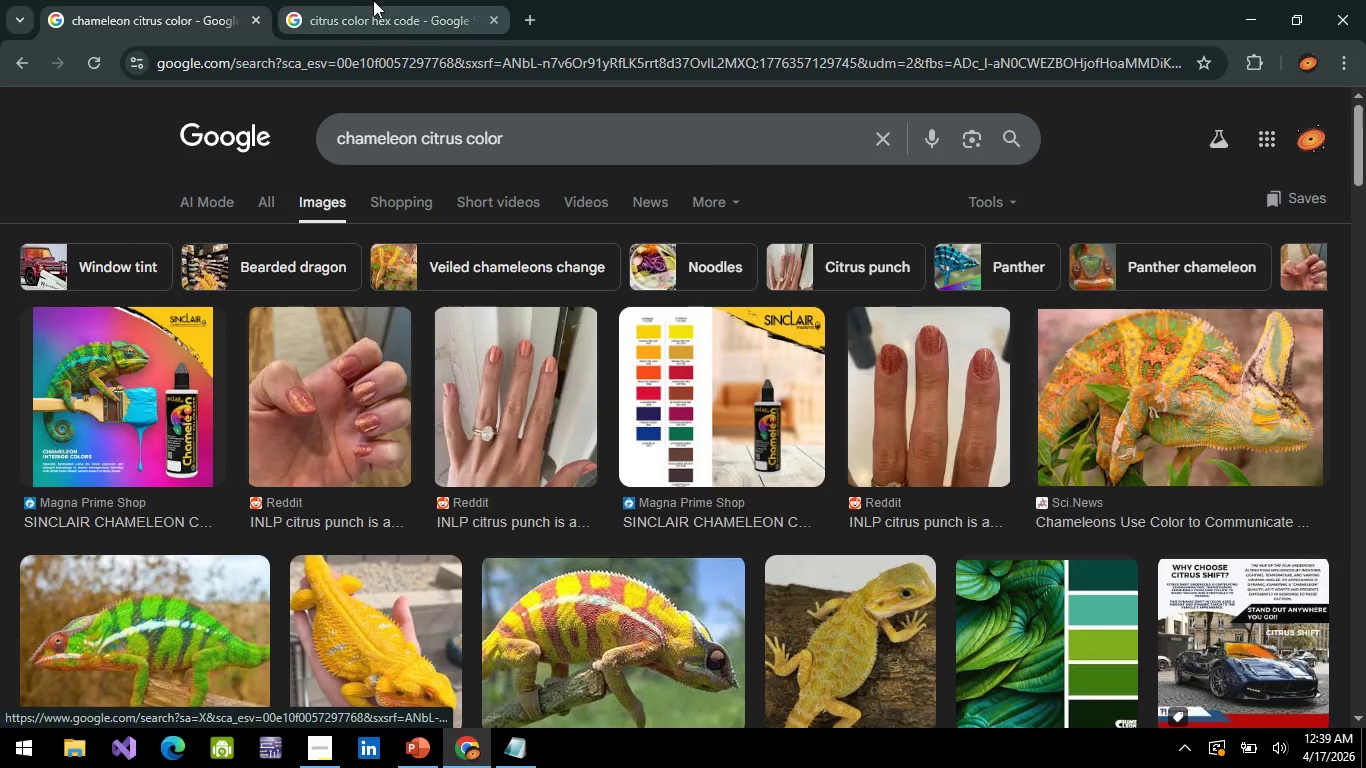 
left_click([363, 0])
 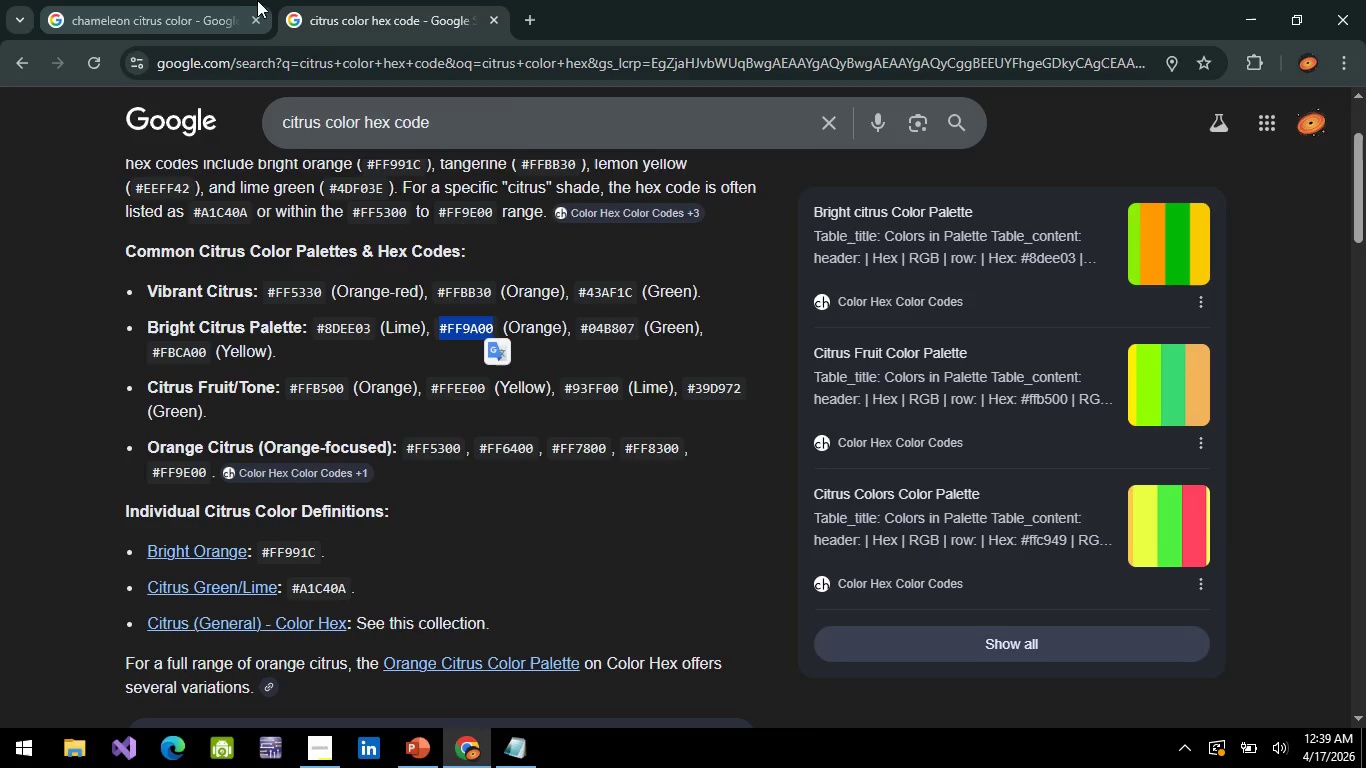 
left_click([221, 0])
 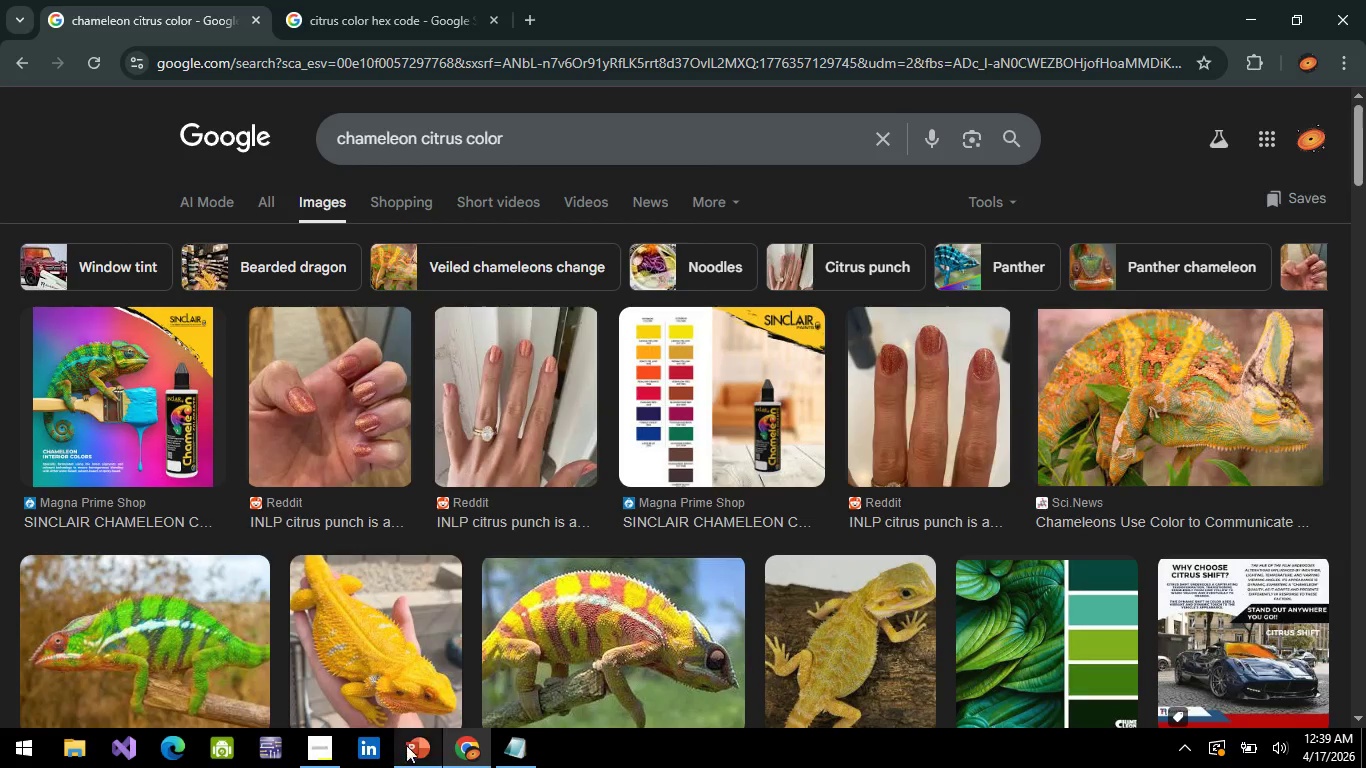 
left_click([413, 758])
 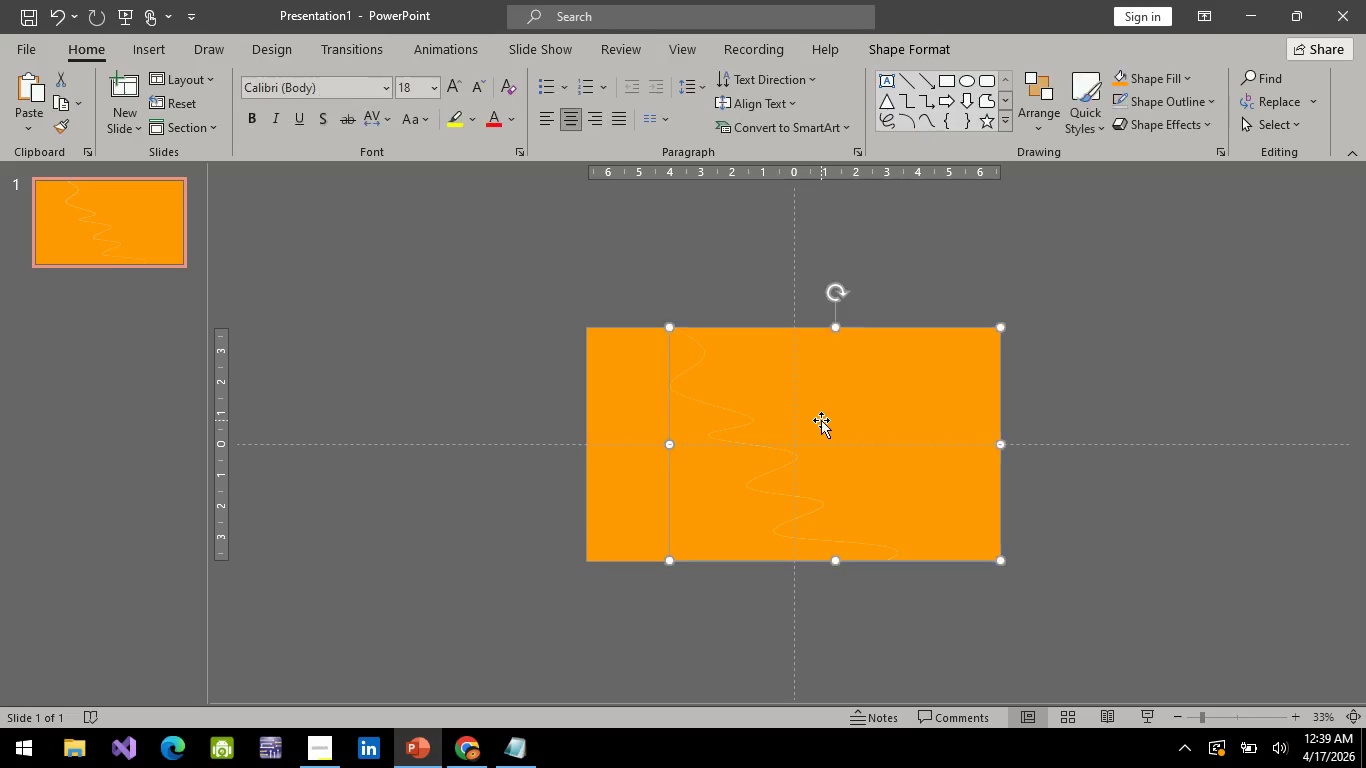 
left_click_drag(start_coordinate=[821, 421], to_coordinate=[939, 428])
 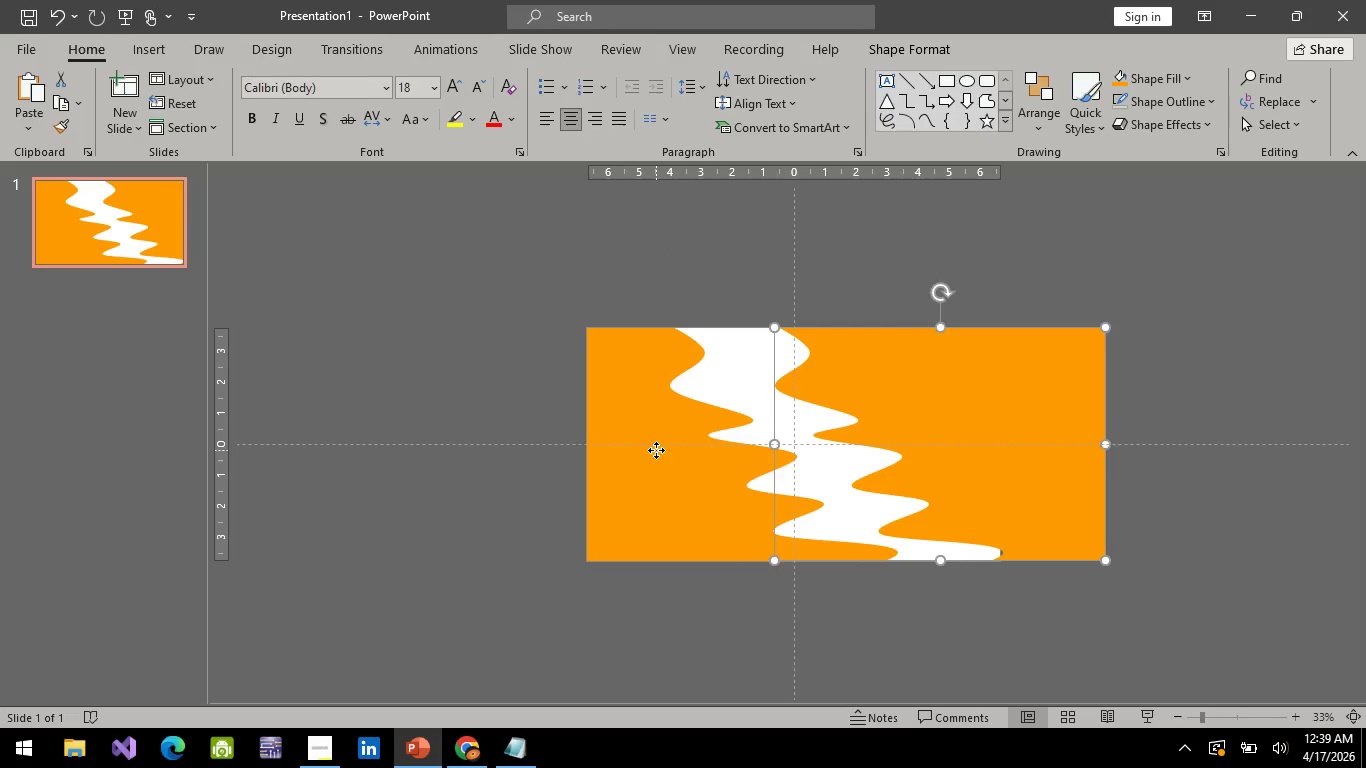 
left_click([656, 450])
 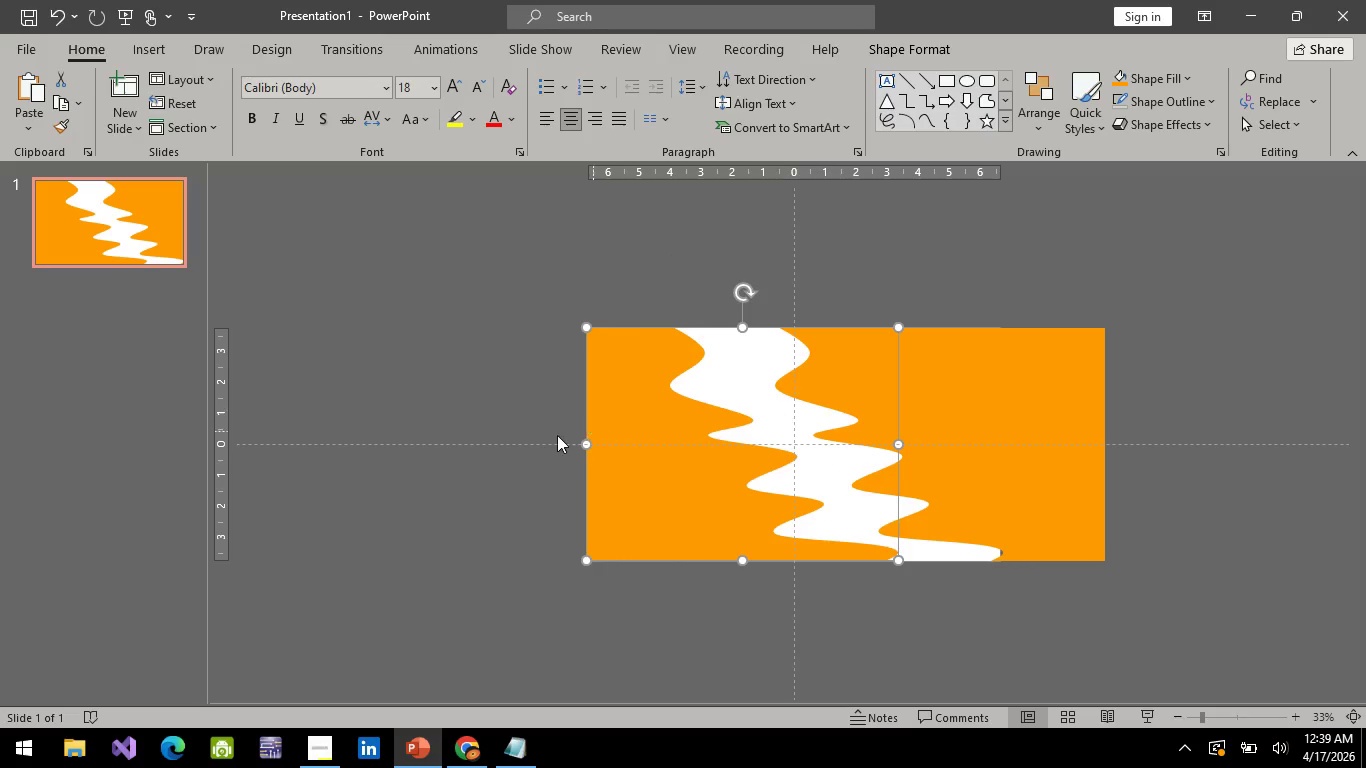 
key(Control+Z)
 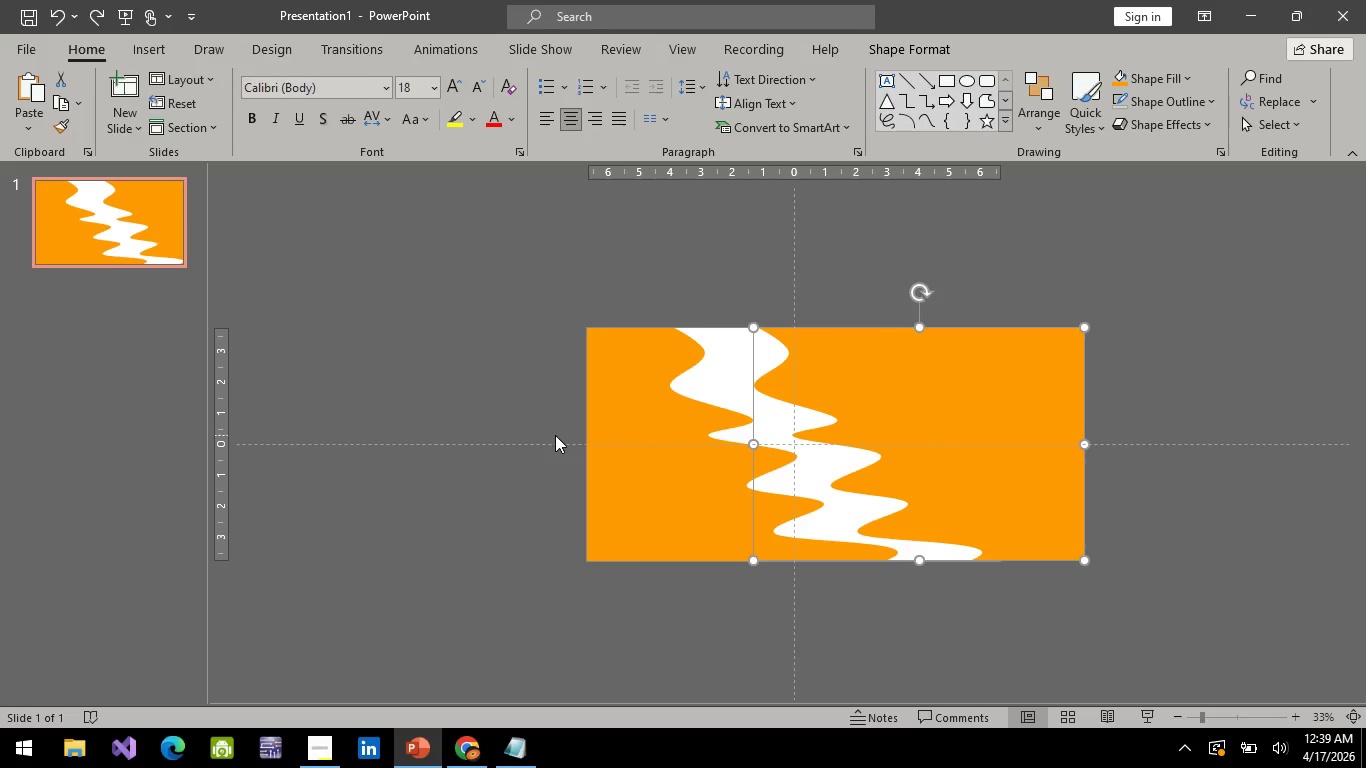 
key(Control+Z)
 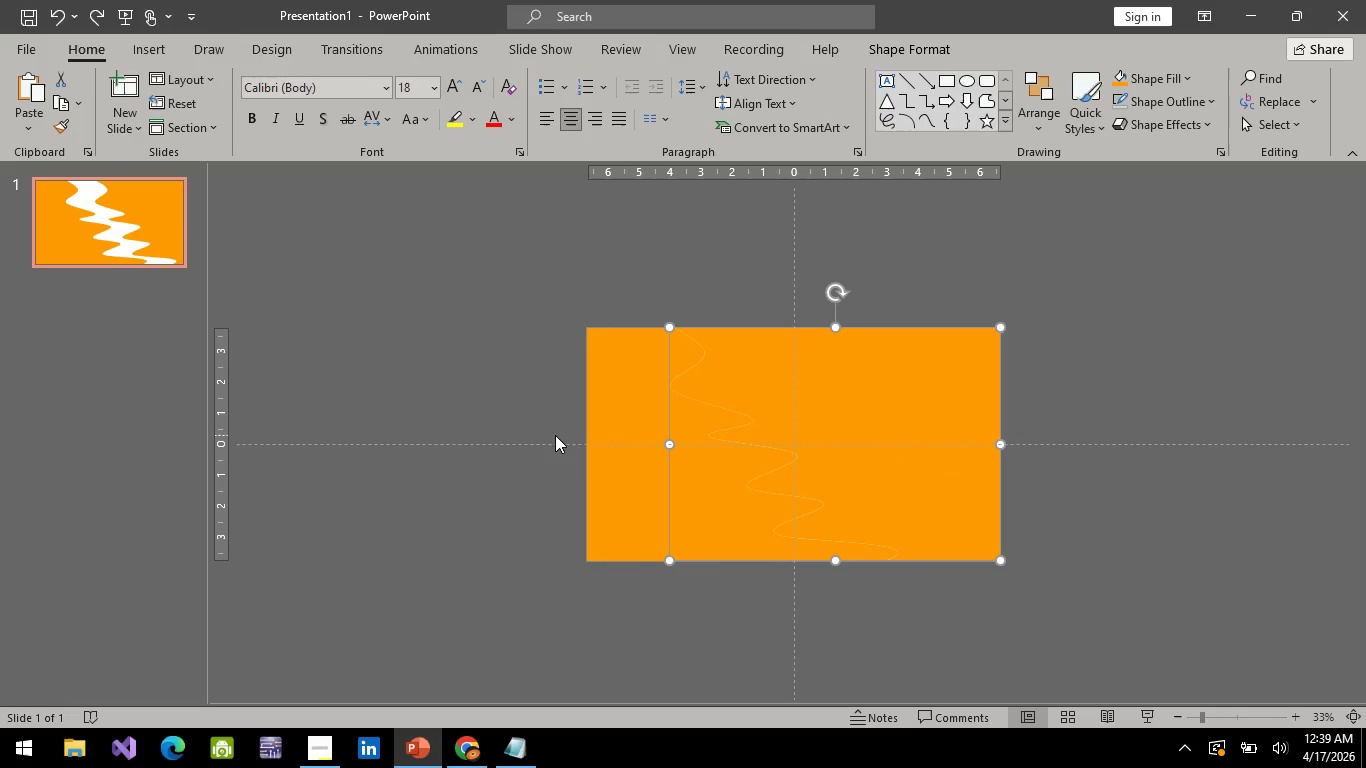 
key(Control+Z)
 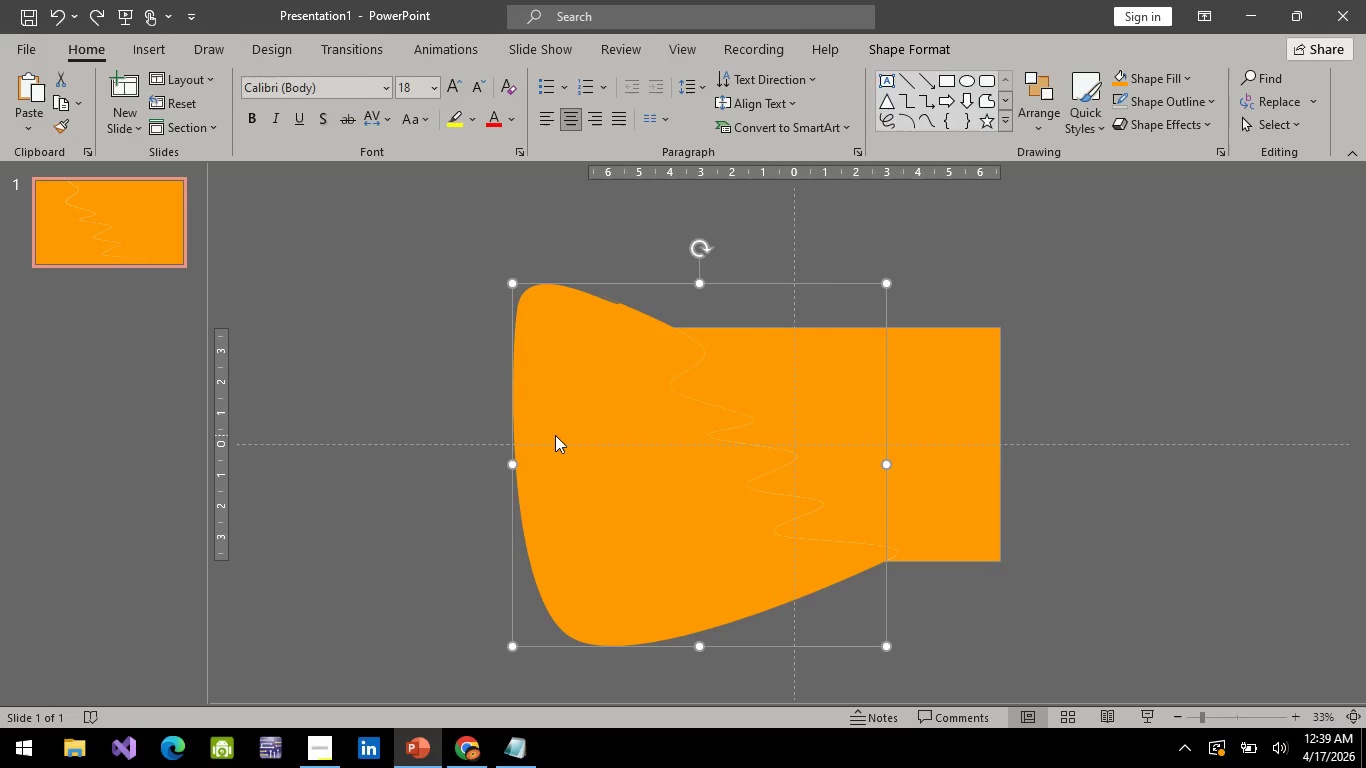 
key(Control+Z)
 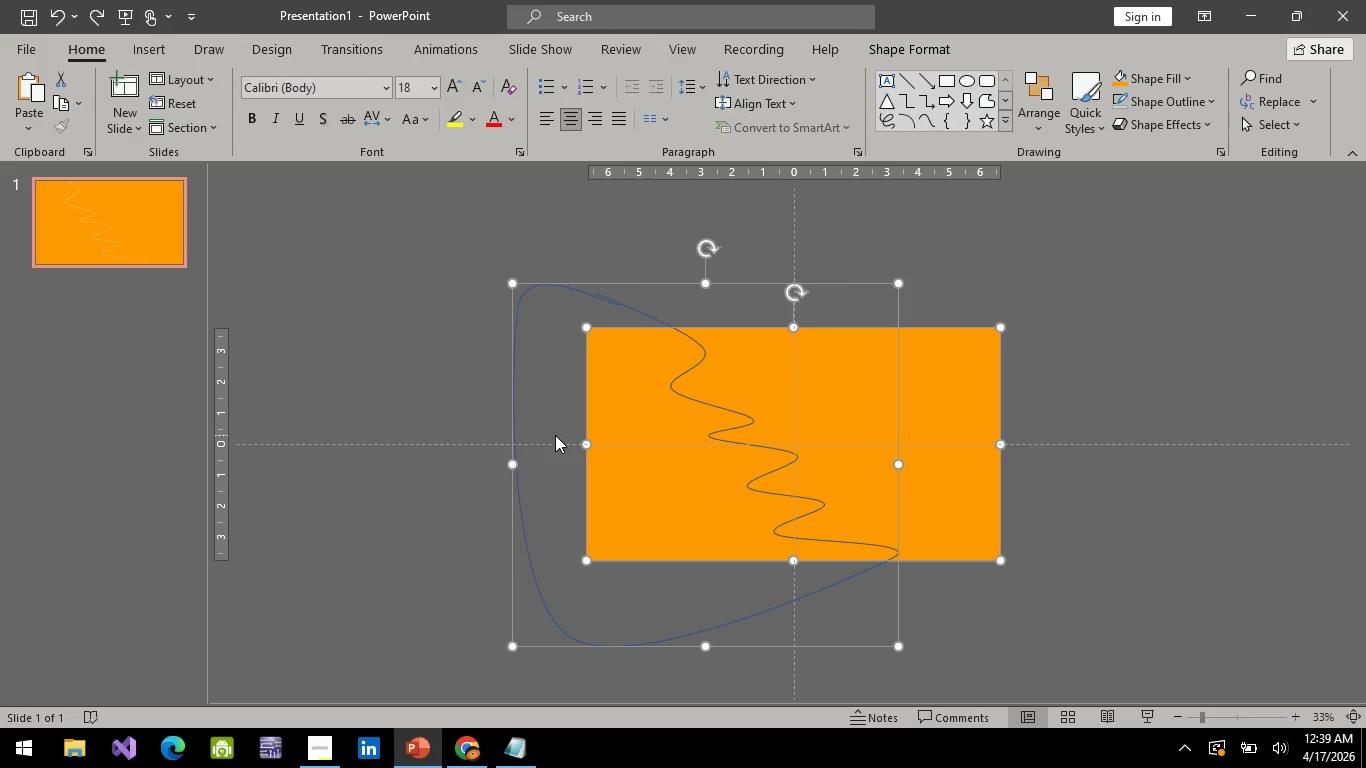 
key(Control+Z)
 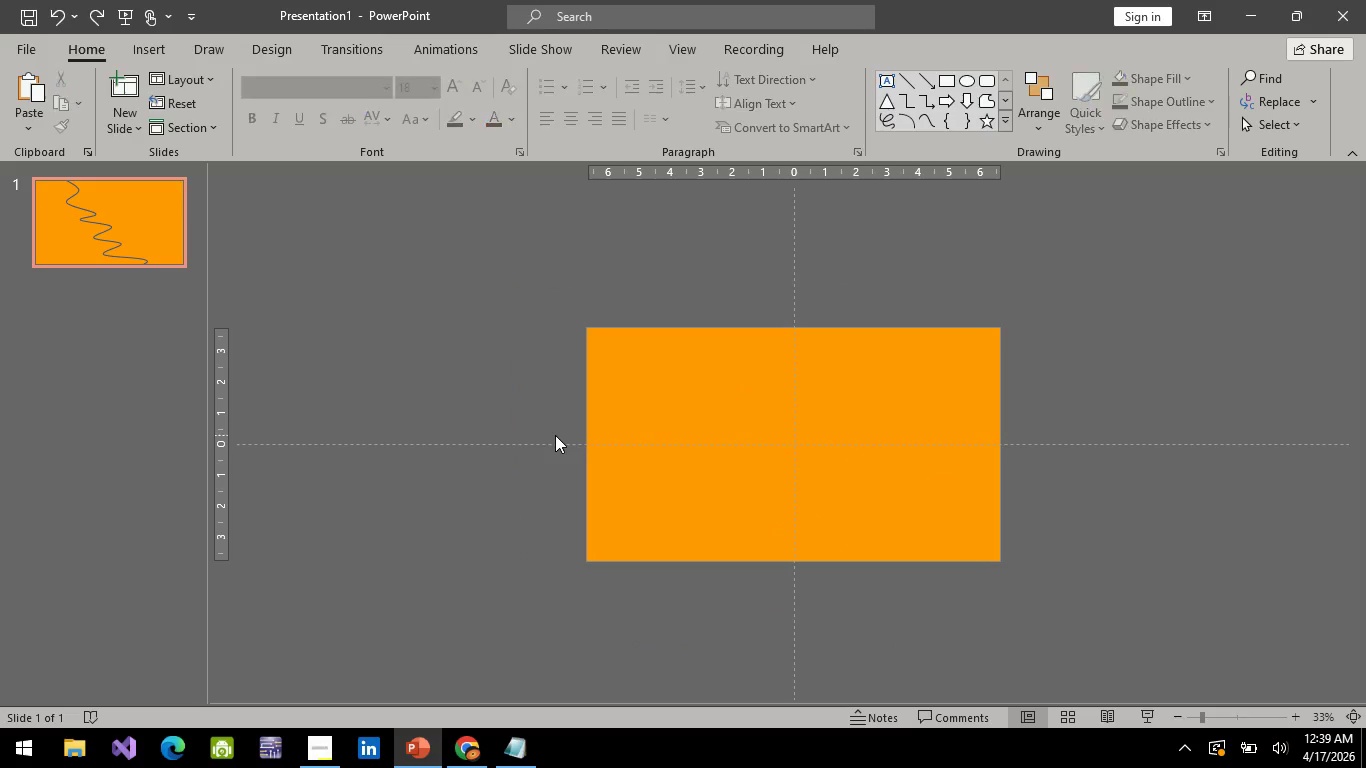 
key(Control+Z)
 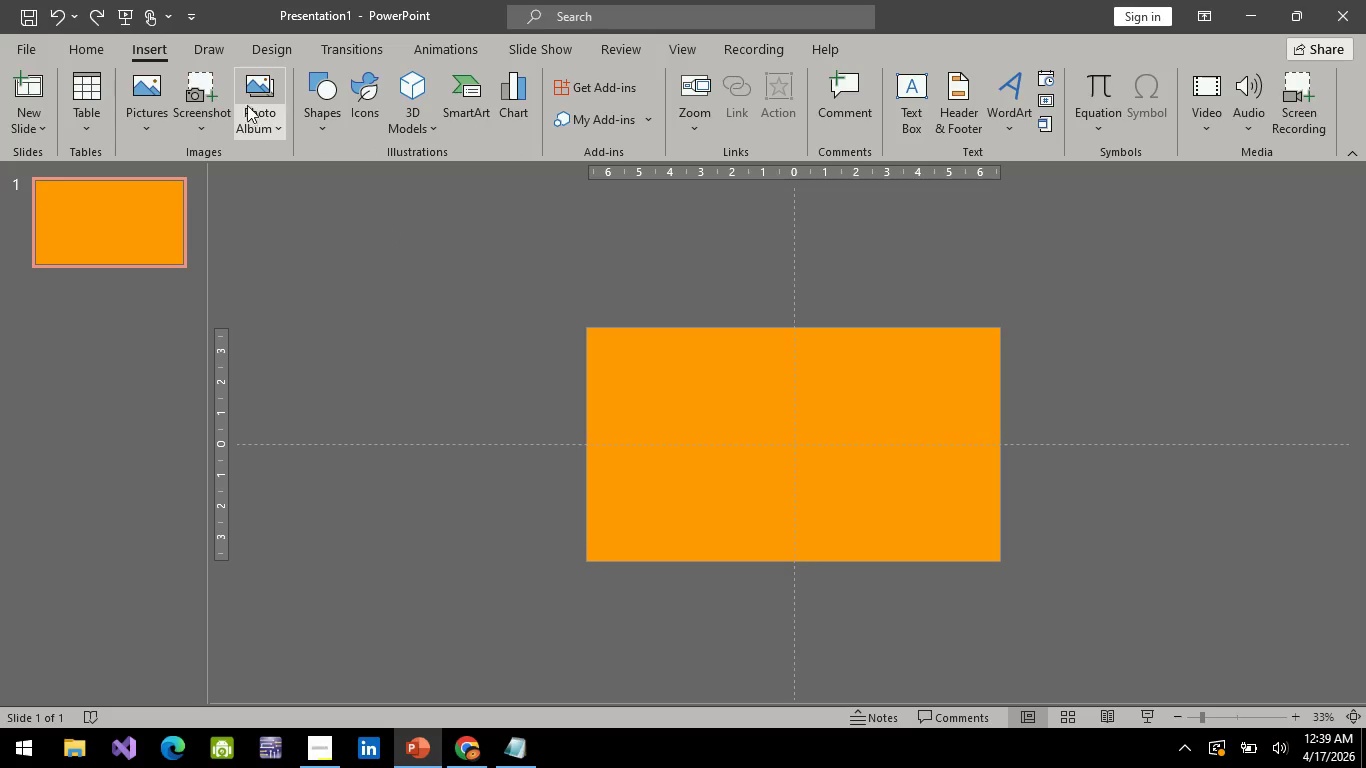 
left_click([326, 82])
 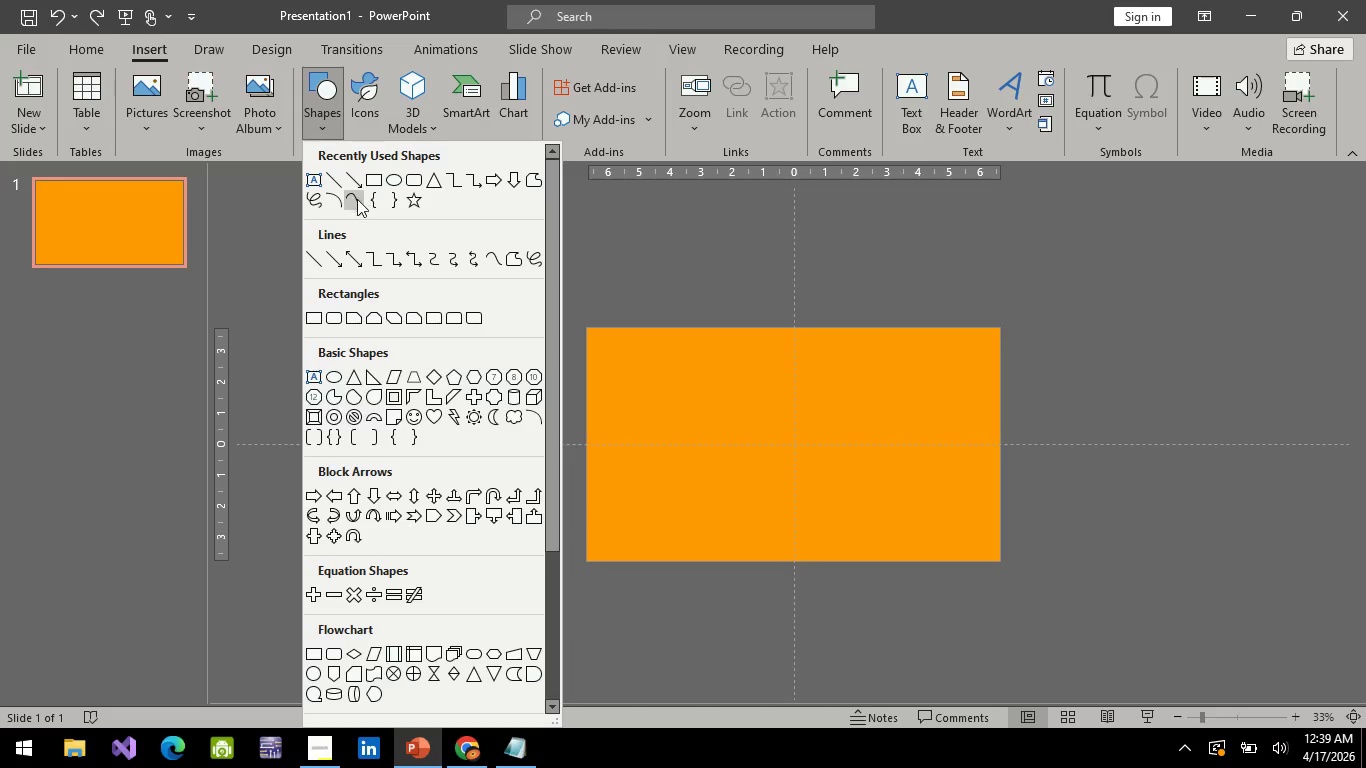 
left_click([358, 199])
 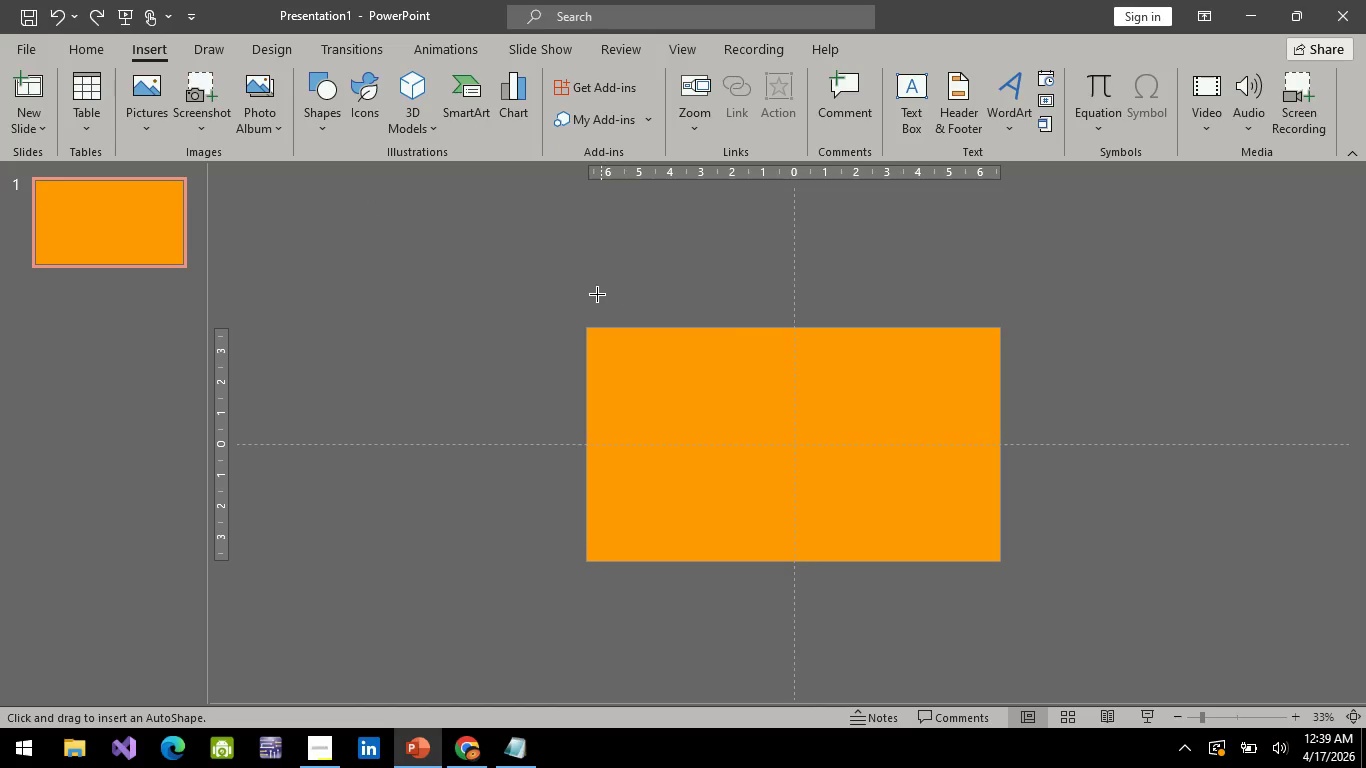 
left_click([542, 300])
 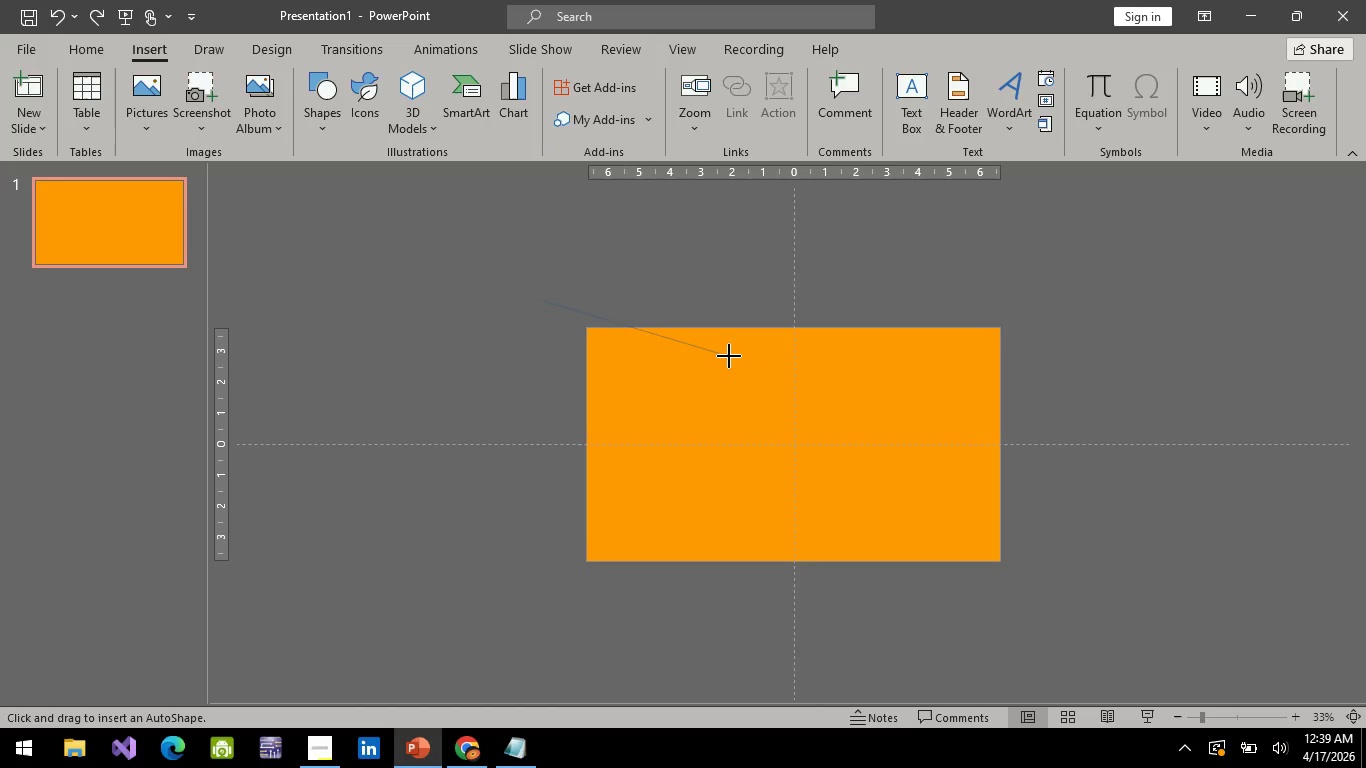 
left_click([726, 356])
 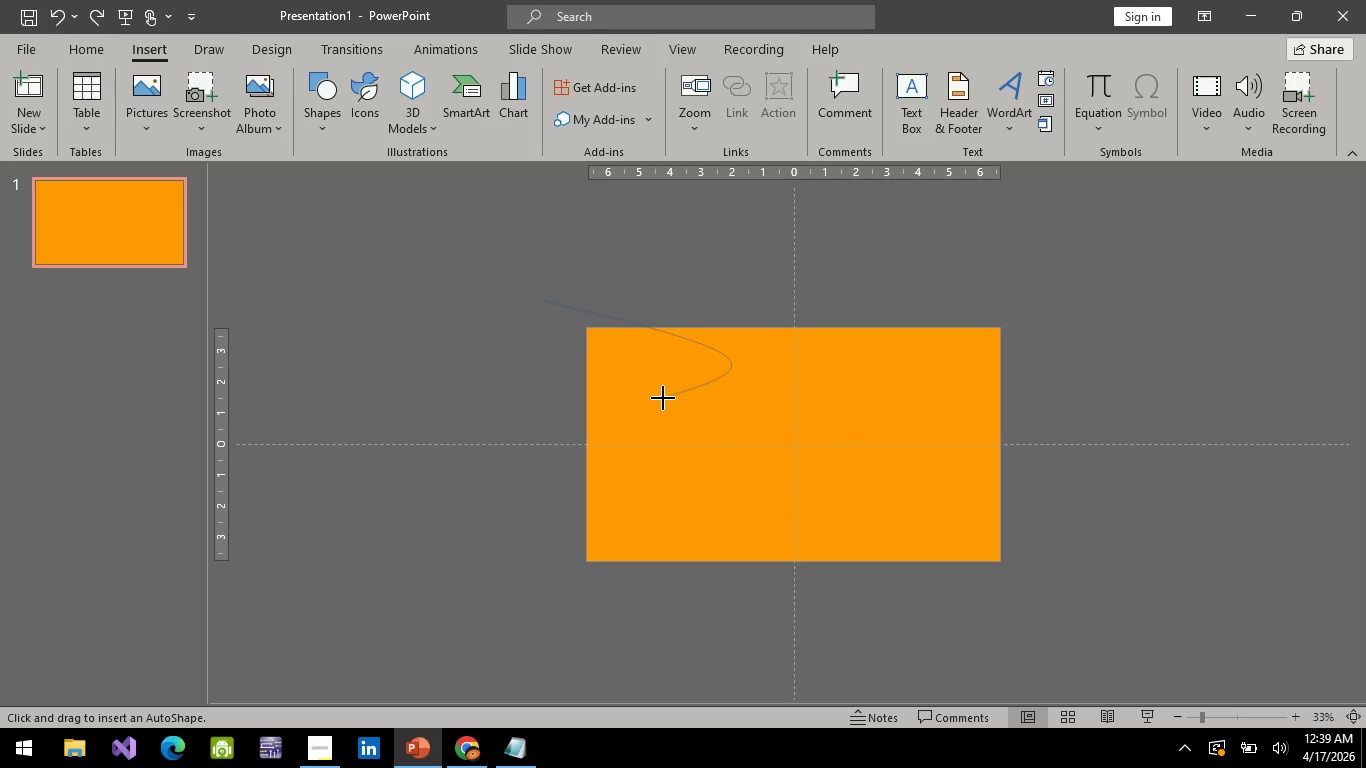 
left_click([663, 398])
 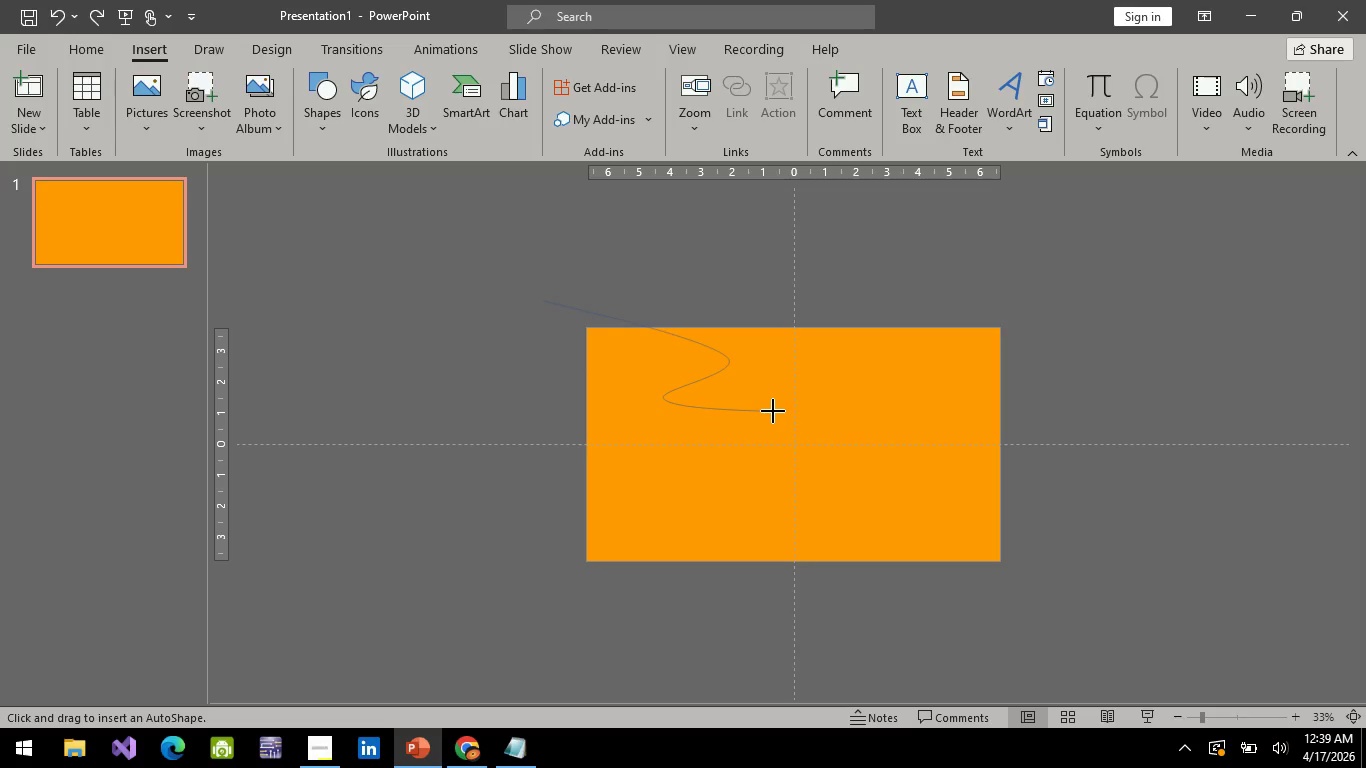 
left_click([774, 412])
 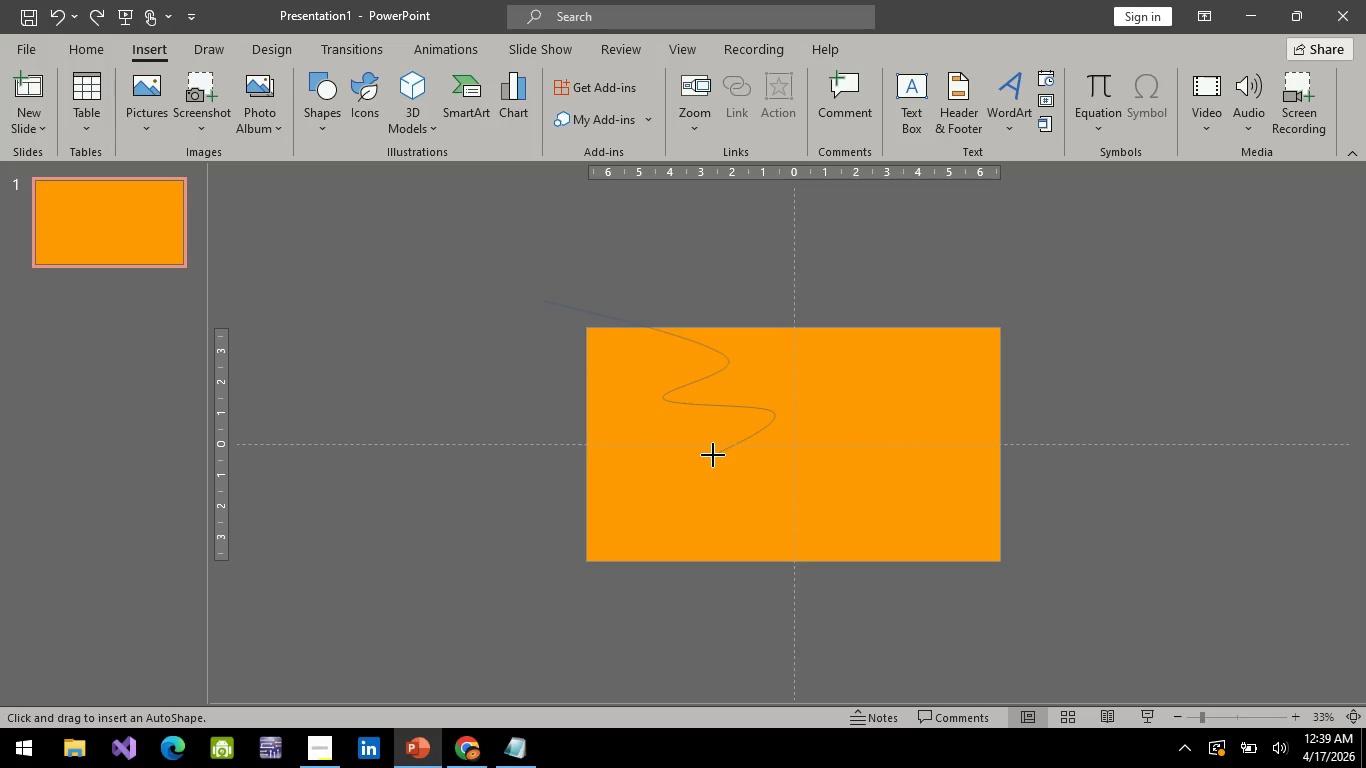 
key(Escape)
 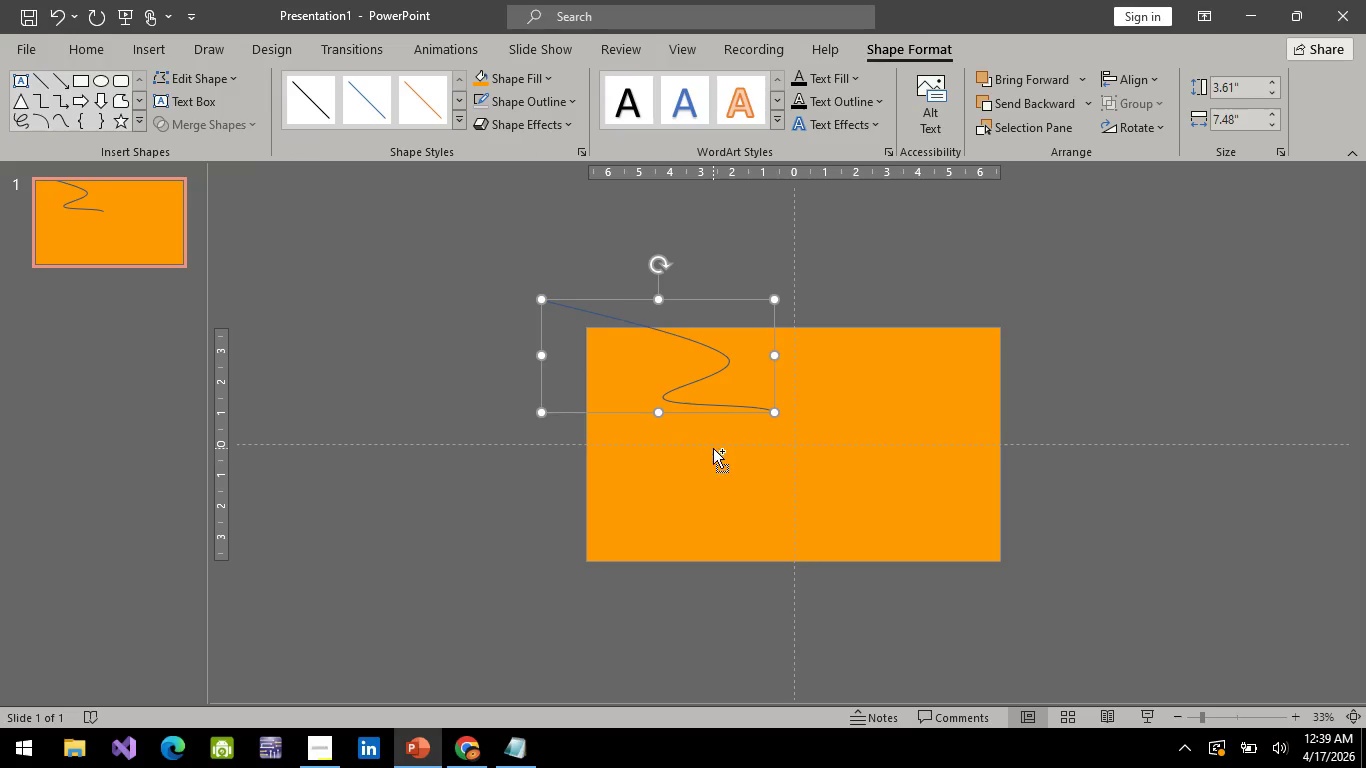 
key(Control+Z)
 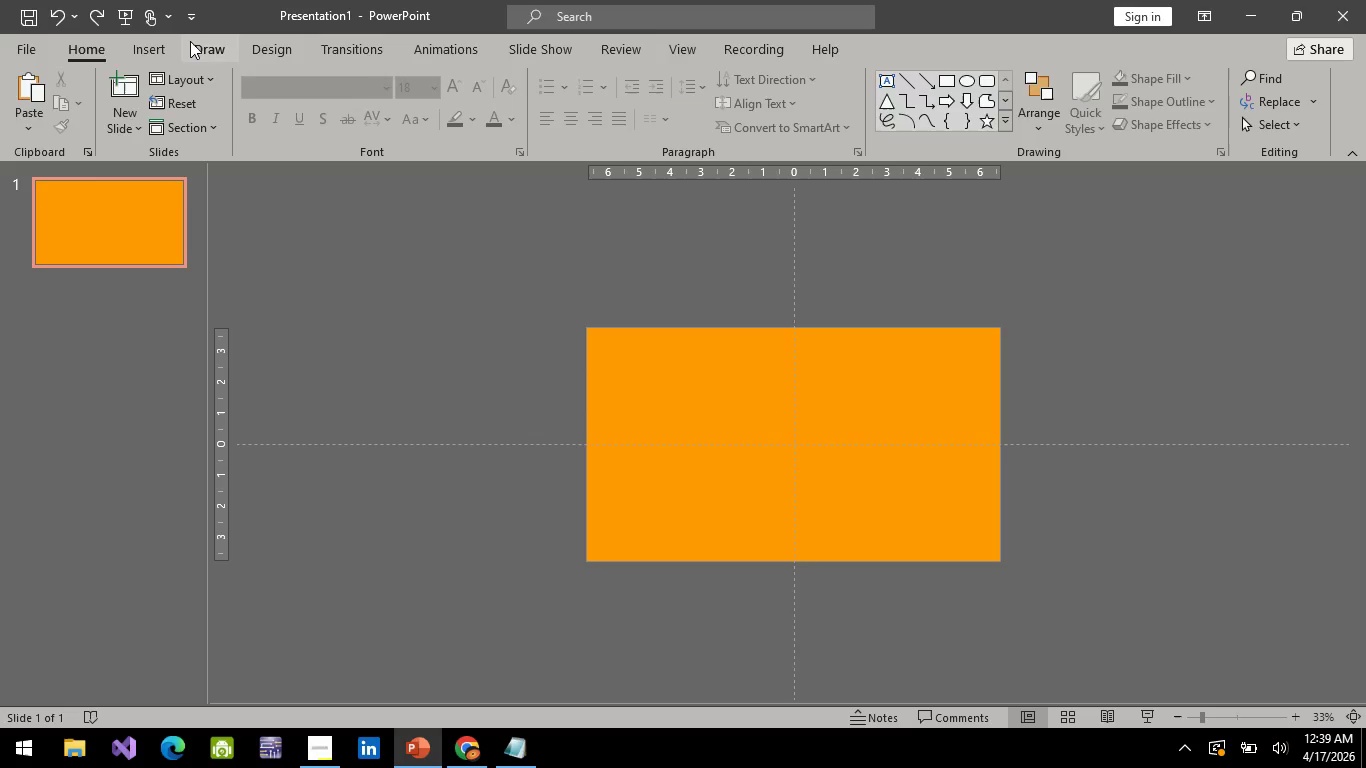 
left_click([190, 41])
 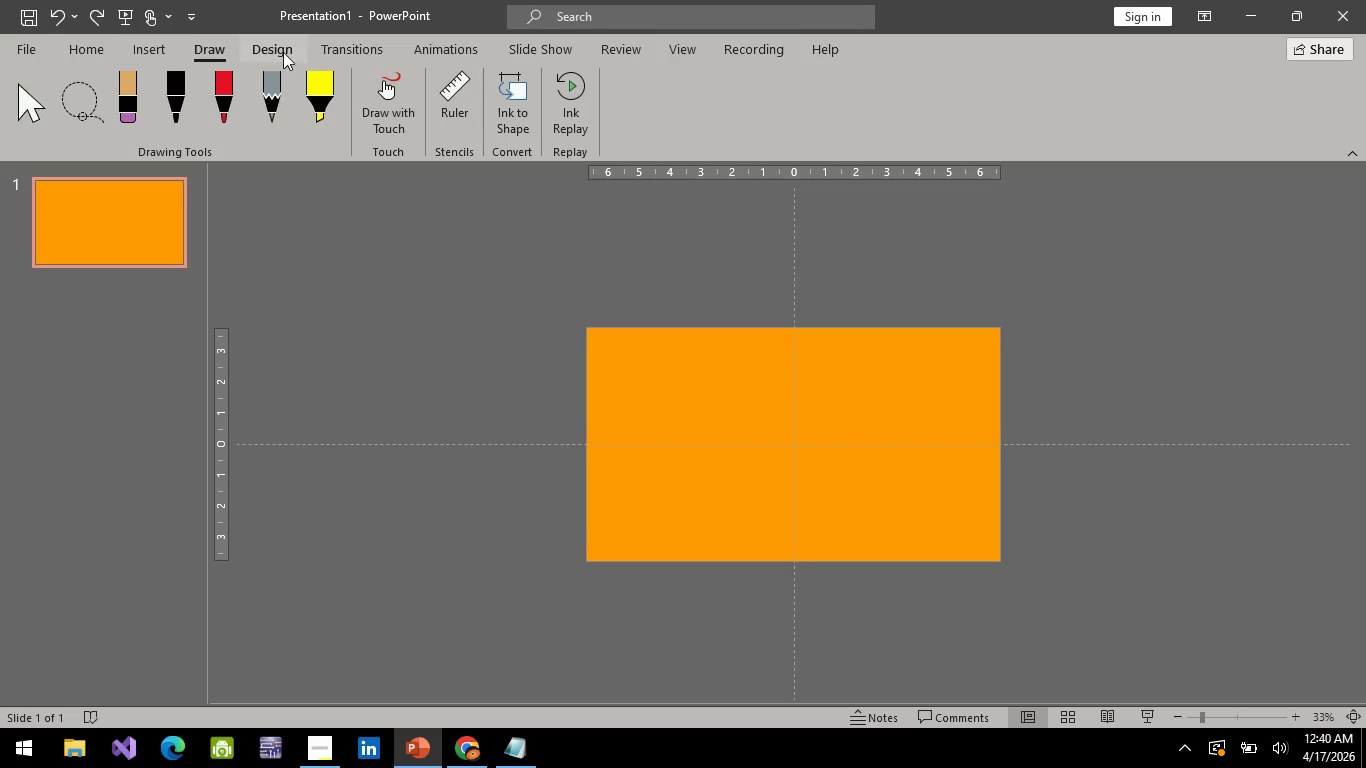 
left_click([283, 52])
 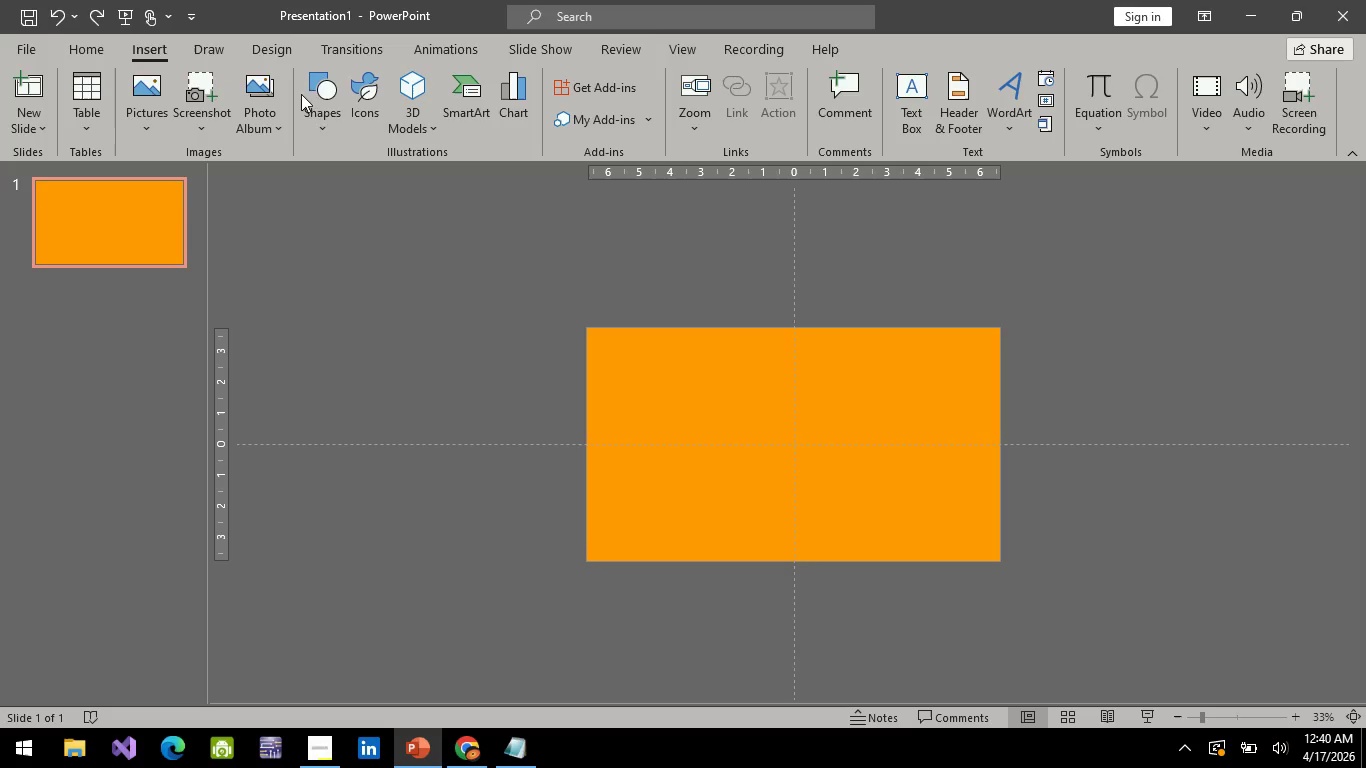 
left_click([314, 90])
 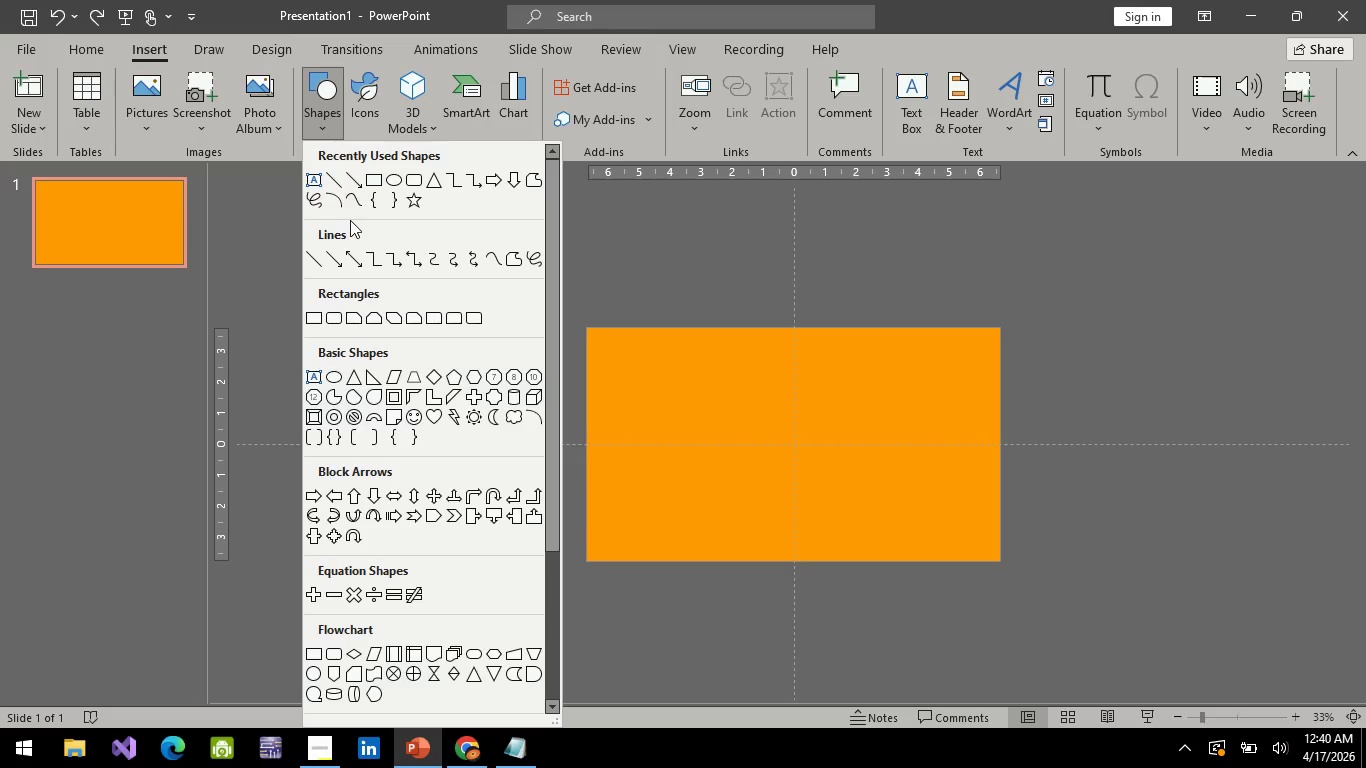 
left_click([351, 199])
 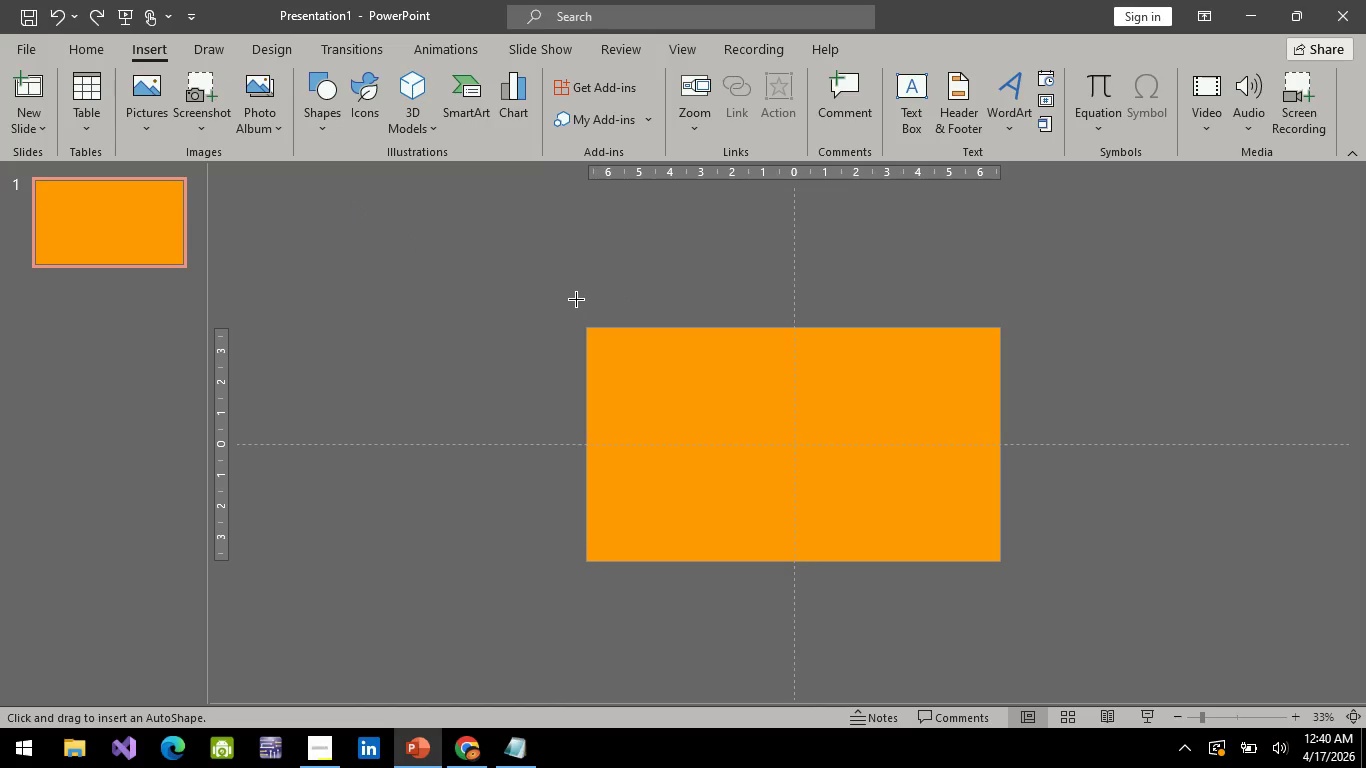 
left_click([576, 299])
 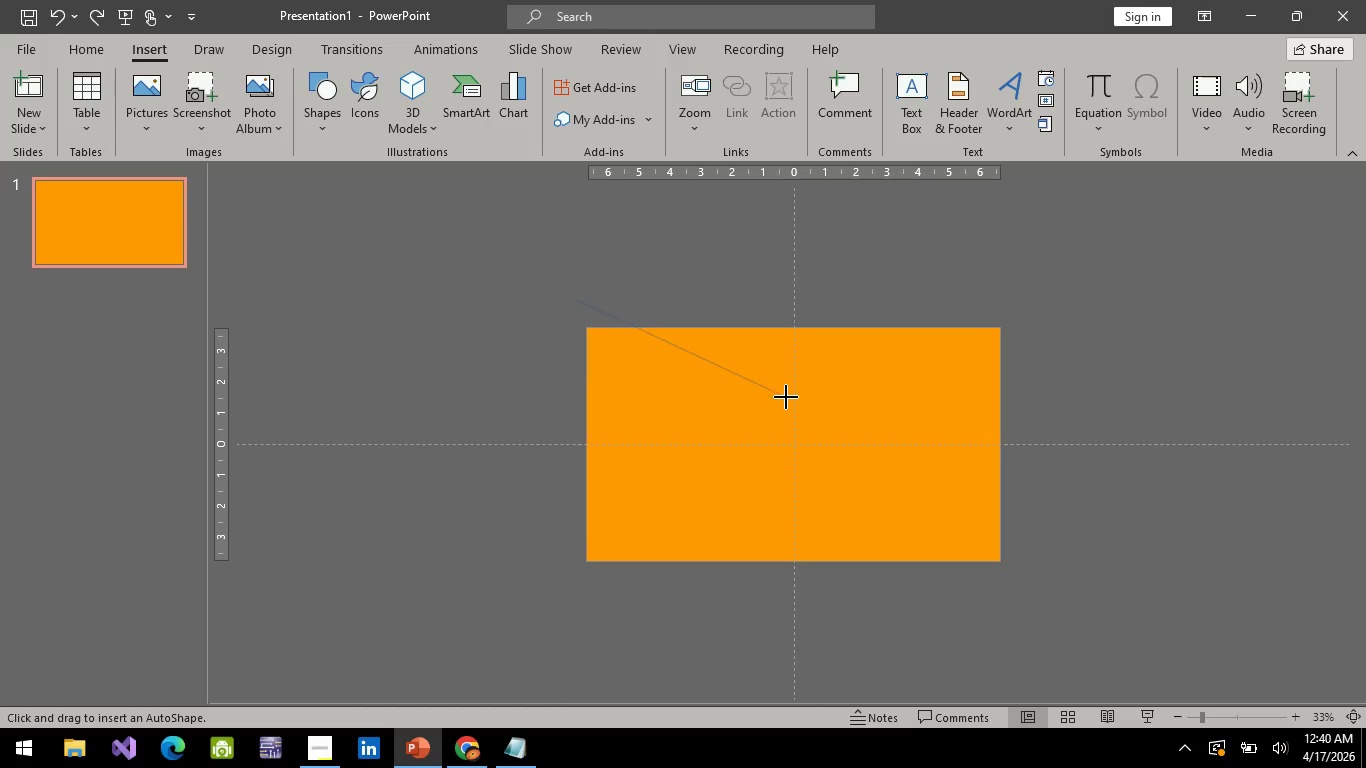 
left_click([786, 397])
 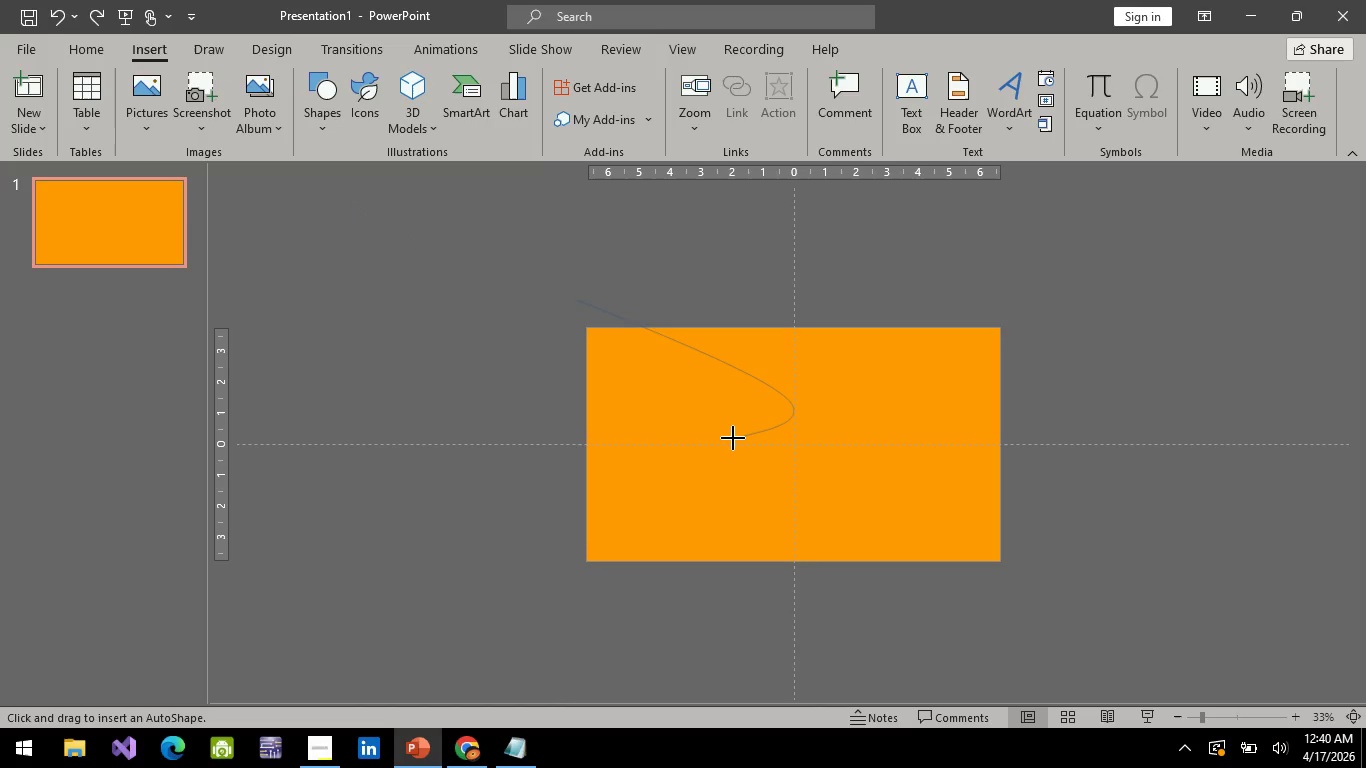 
left_click([732, 439])
 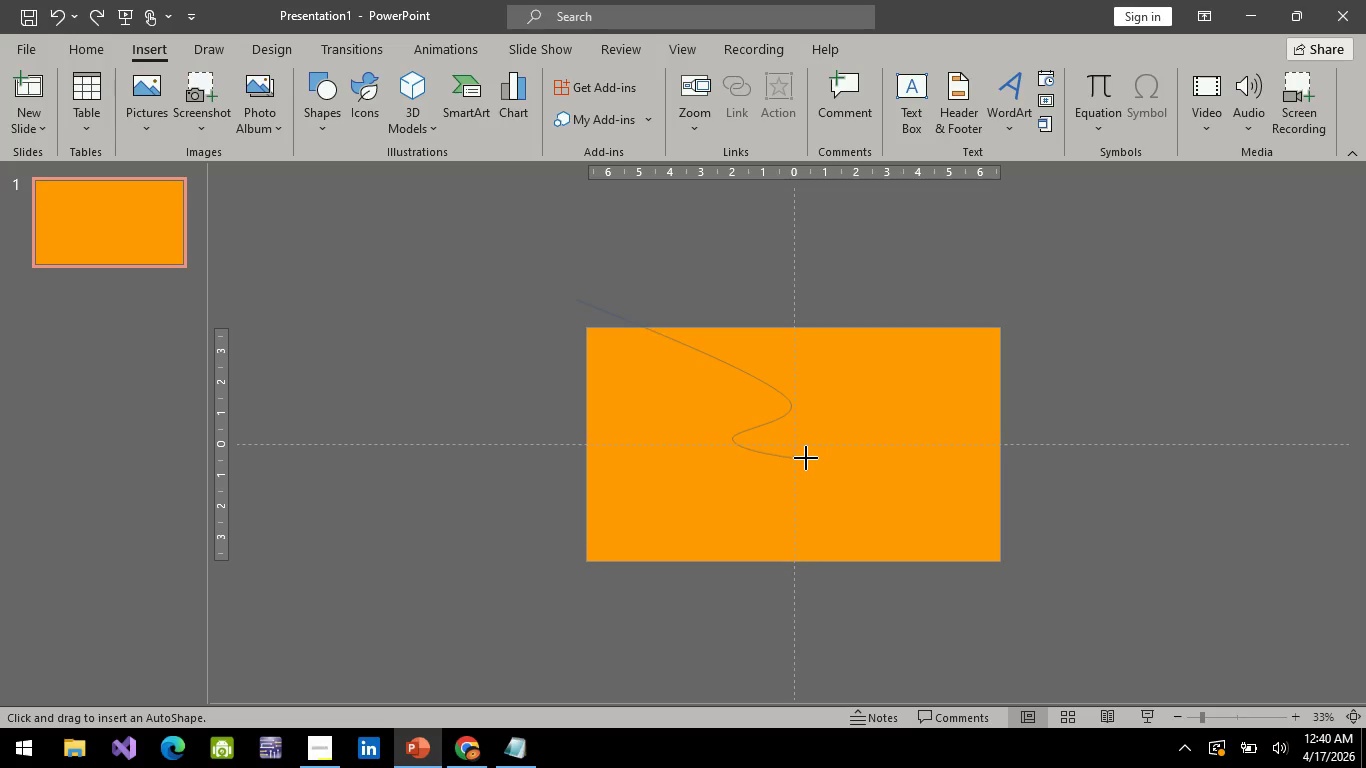 
left_click([811, 464])
 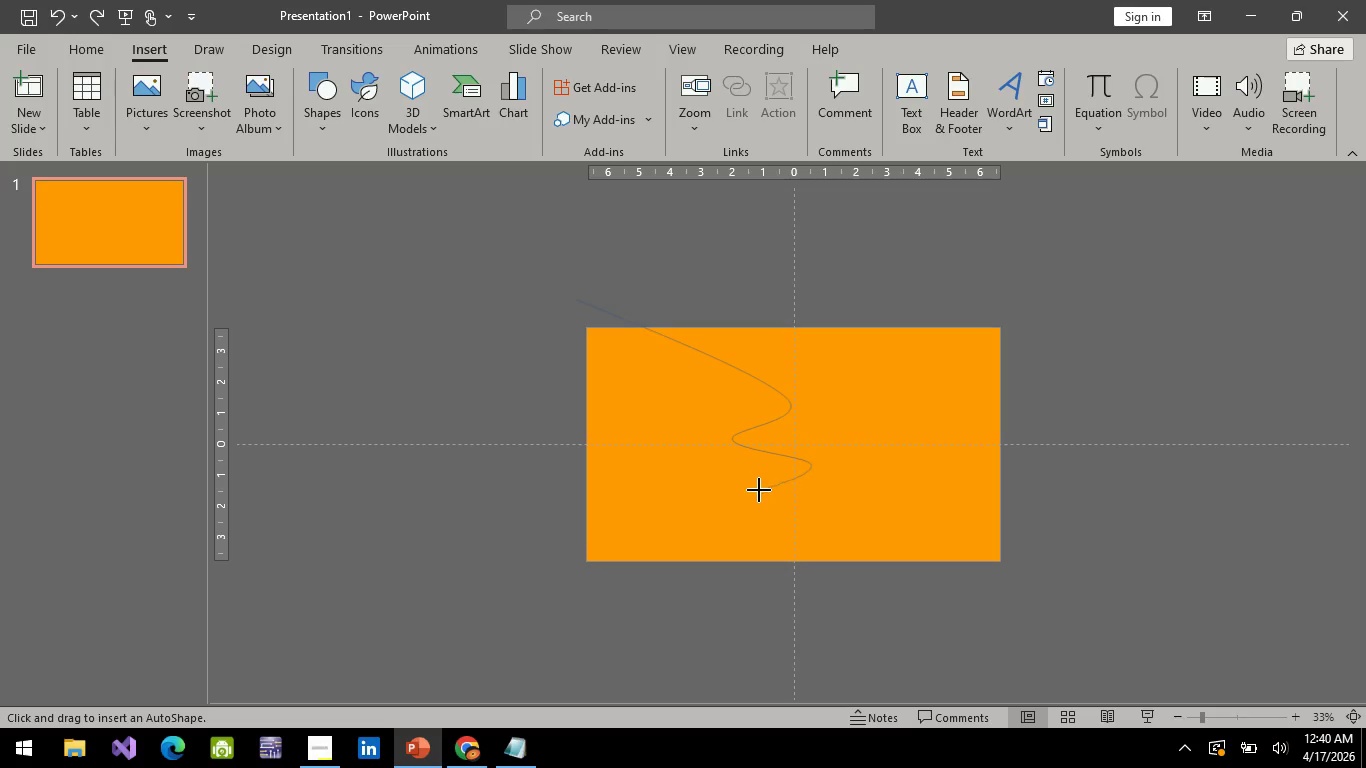 
left_click([759, 490])
 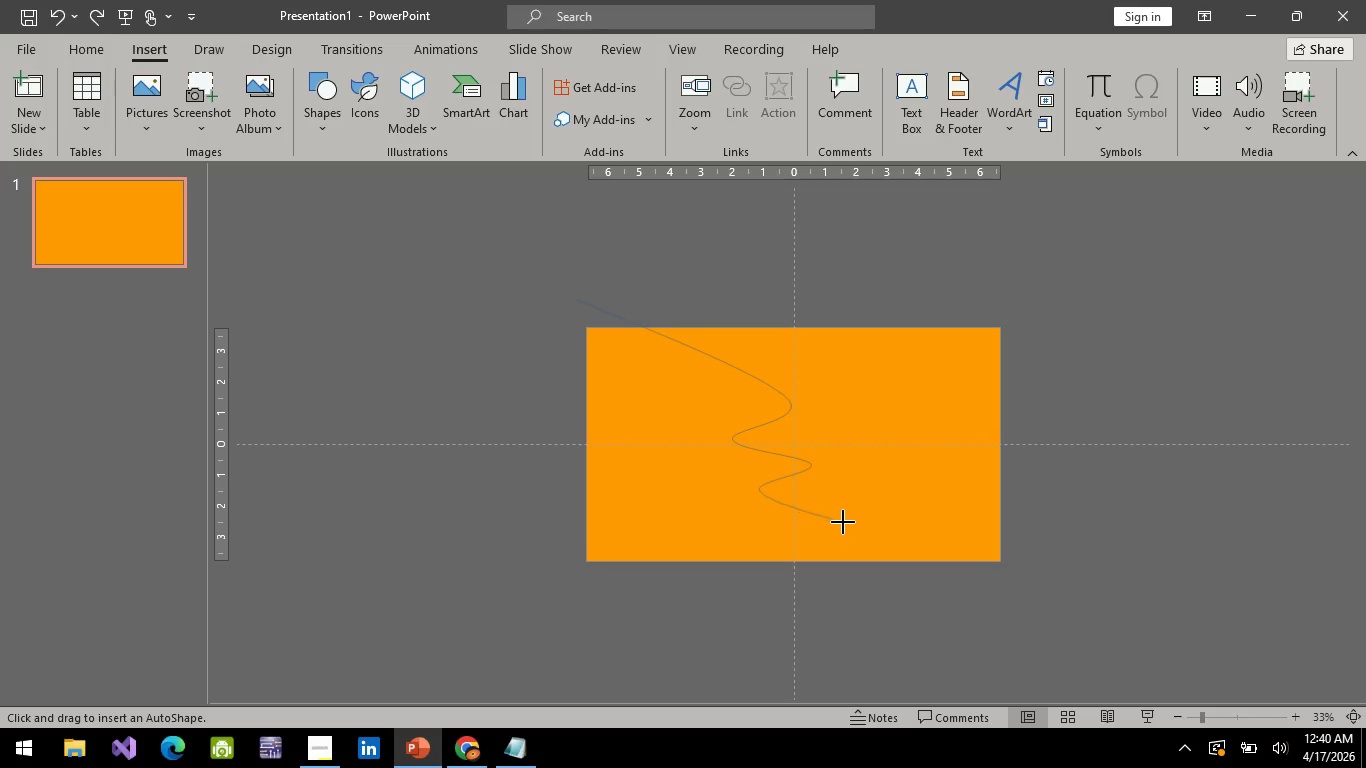 
left_click([843, 522])
 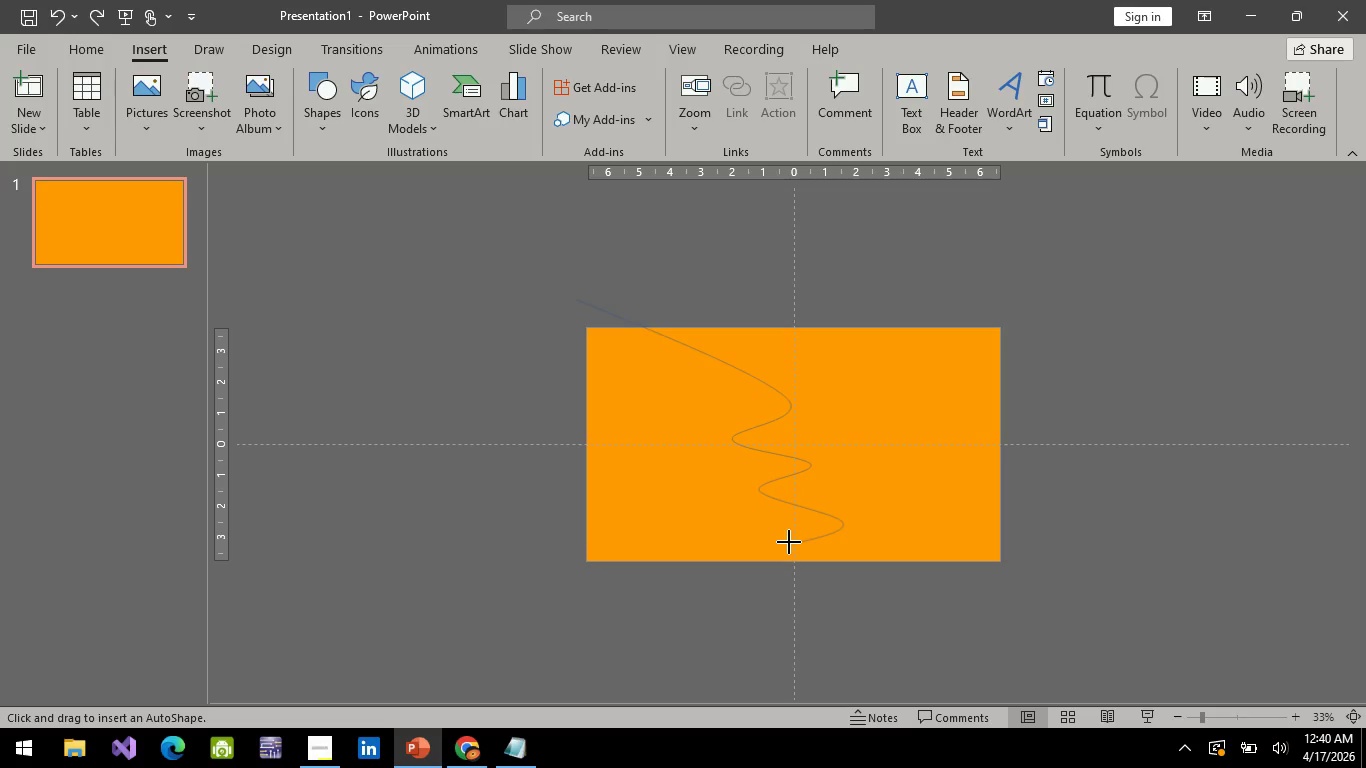 
left_click([789, 542])
 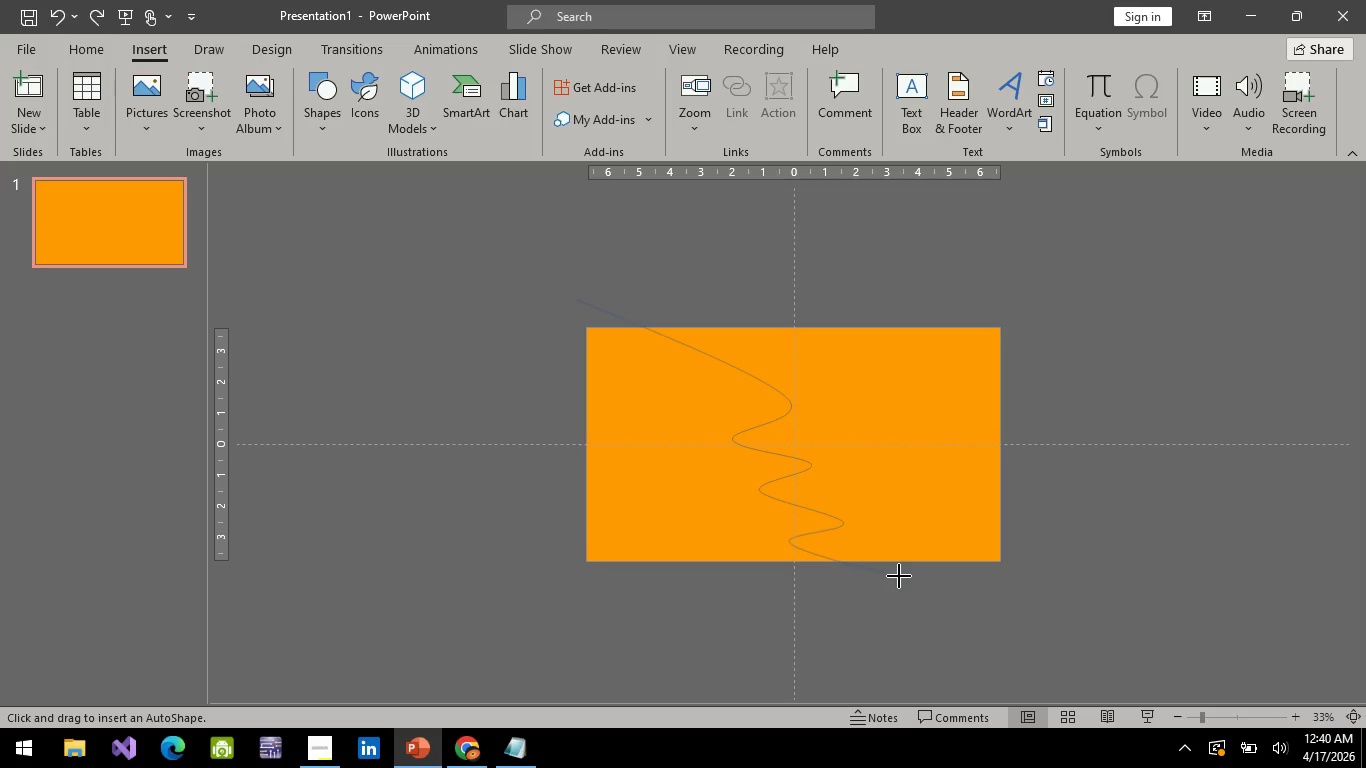 
left_click([899, 576])
 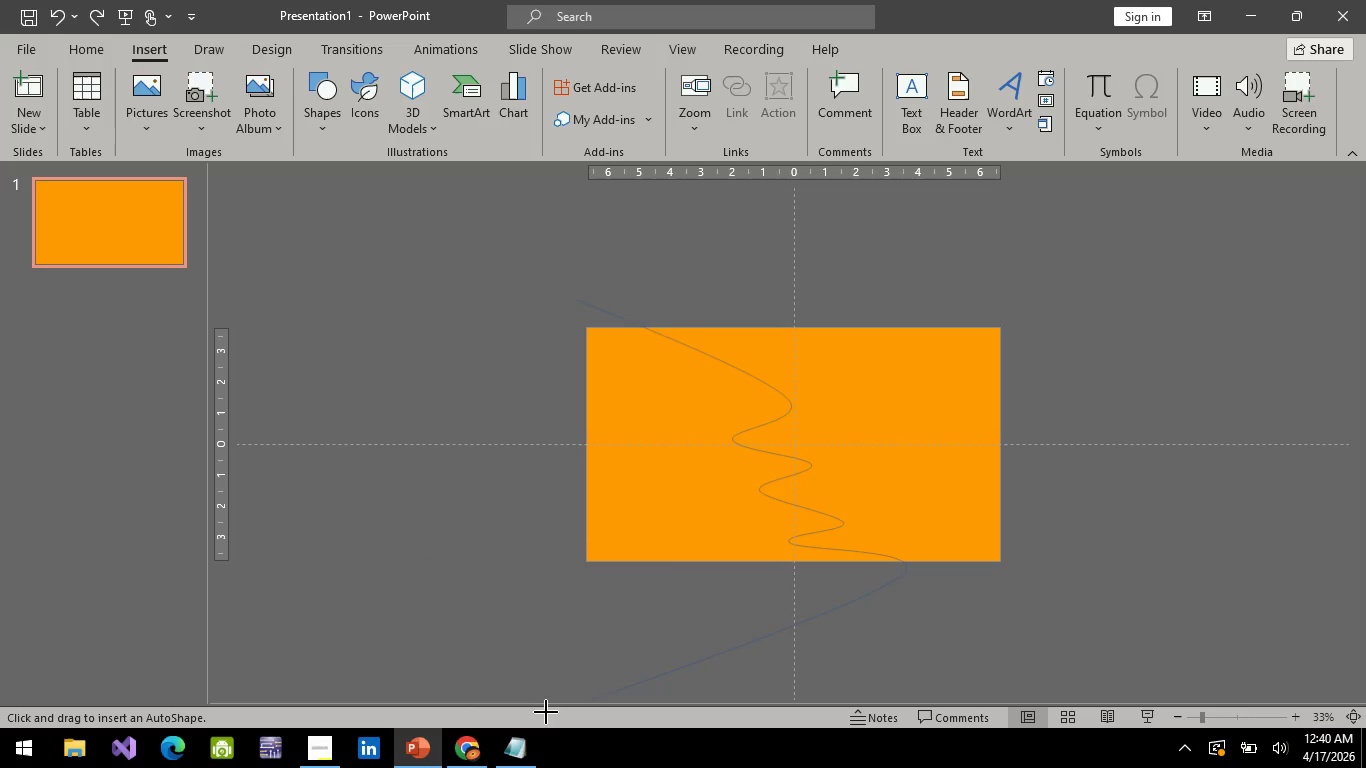 
left_click([548, 666])
 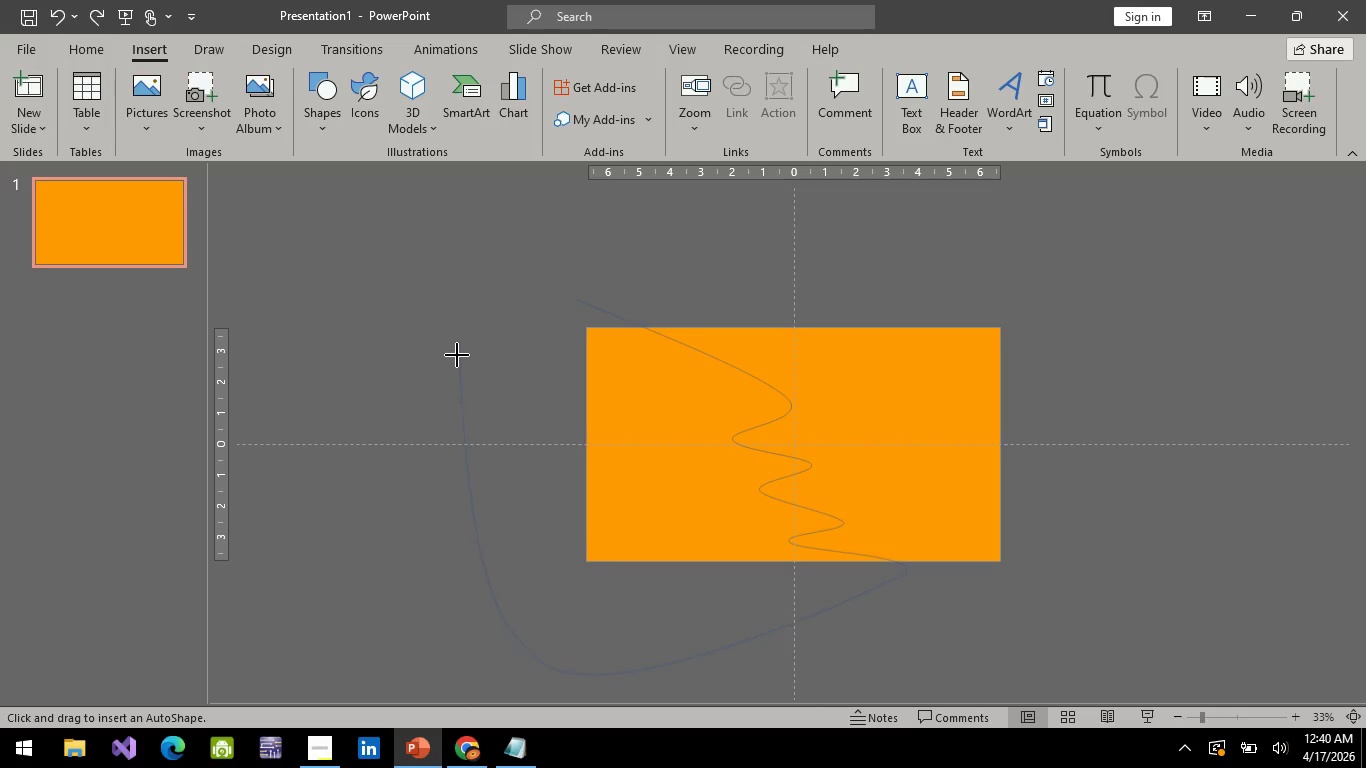 
left_click([457, 355])
 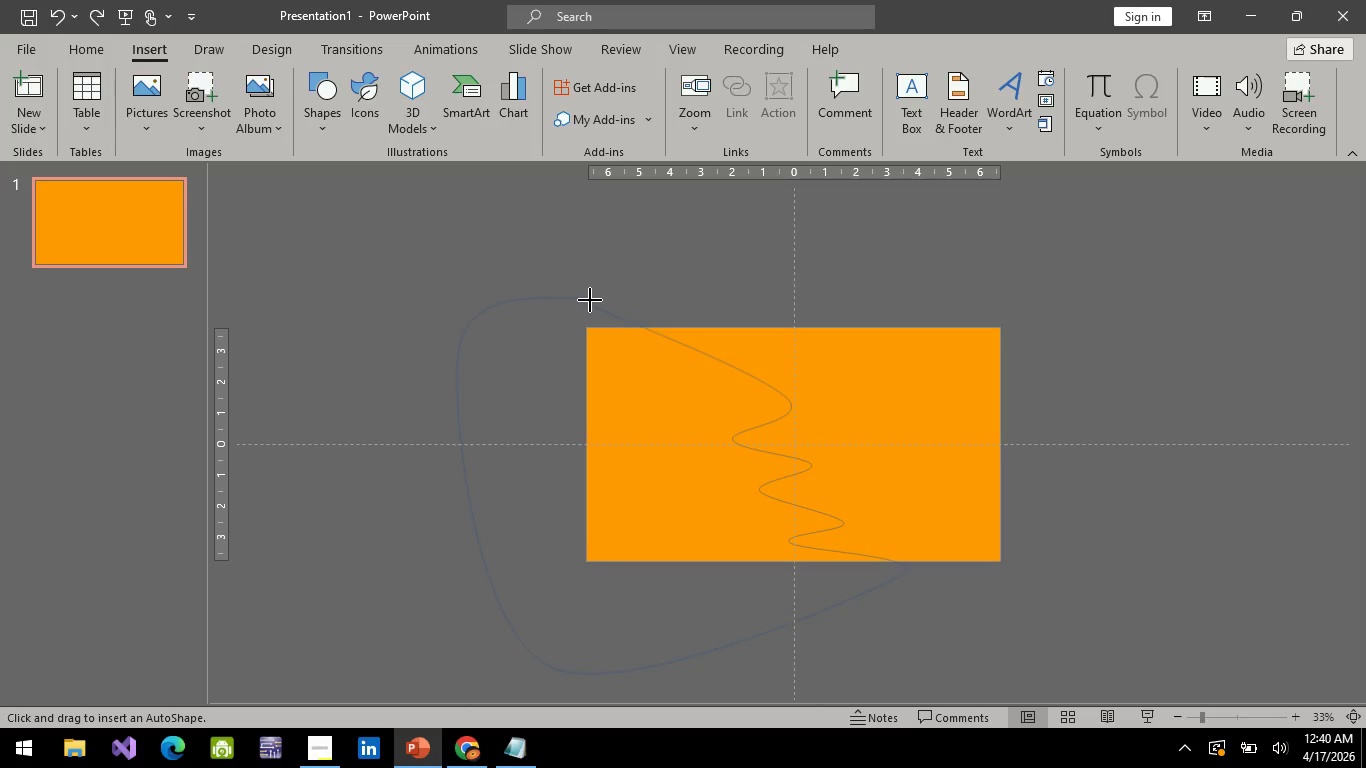 
left_click([592, 302])
 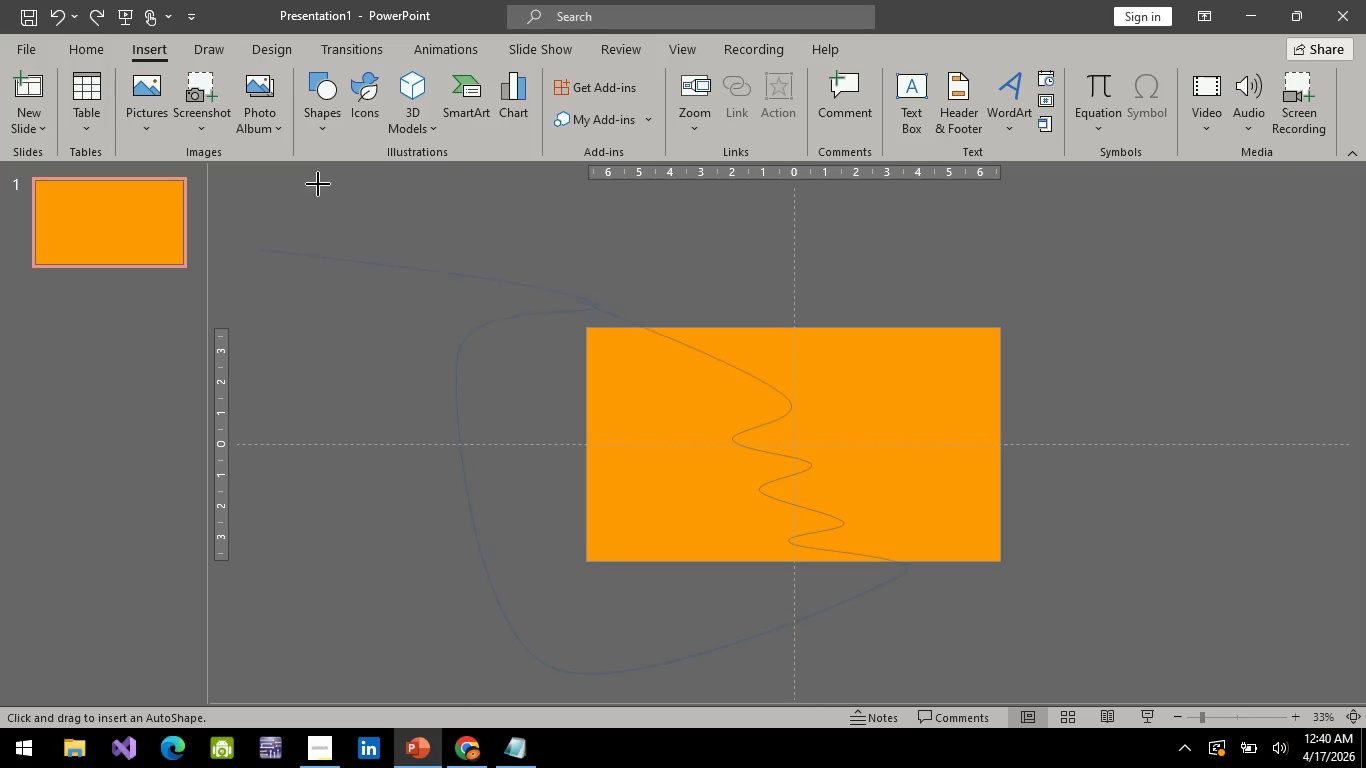 
key(Escape)
 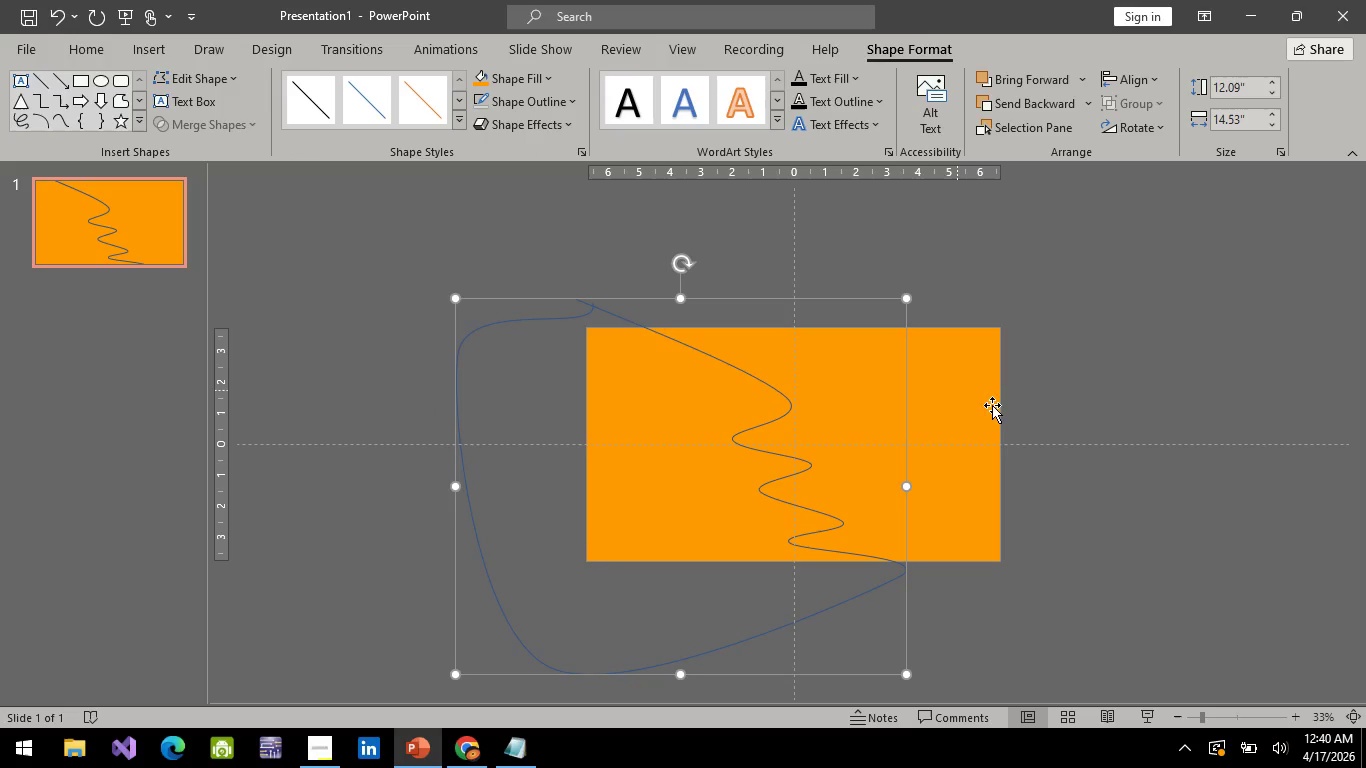 
key(Control+ControlLeft)
 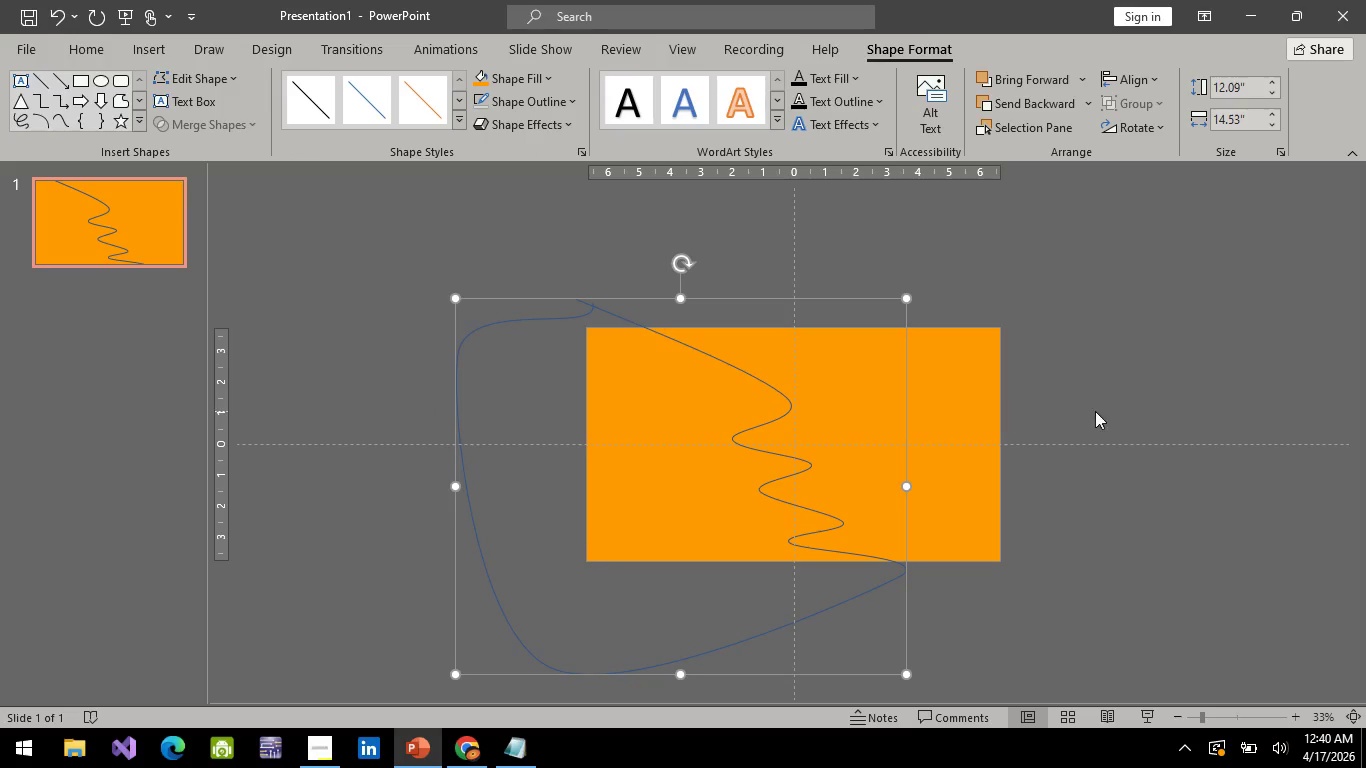 
hold_key(key=ControlLeft, duration=1.52)
double_click([1009, 428])
 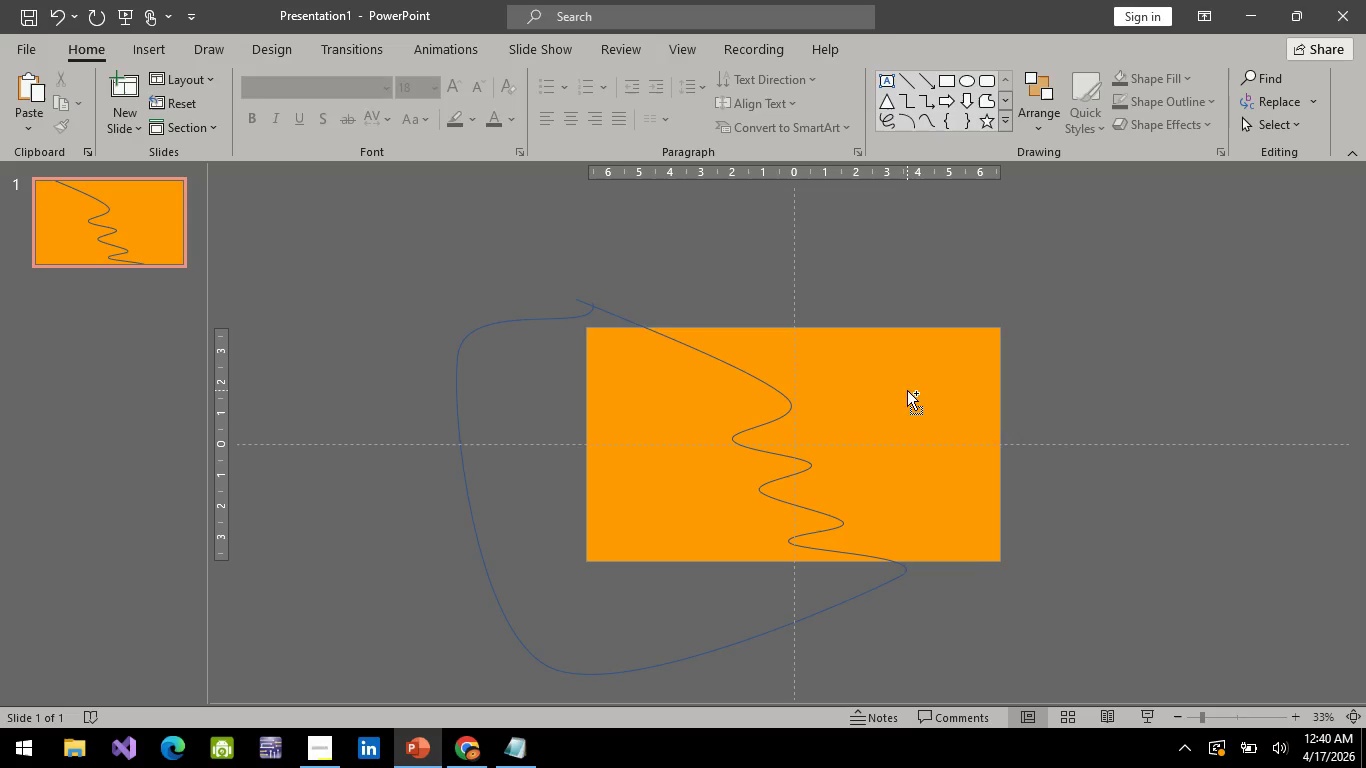 
left_click([907, 390])
 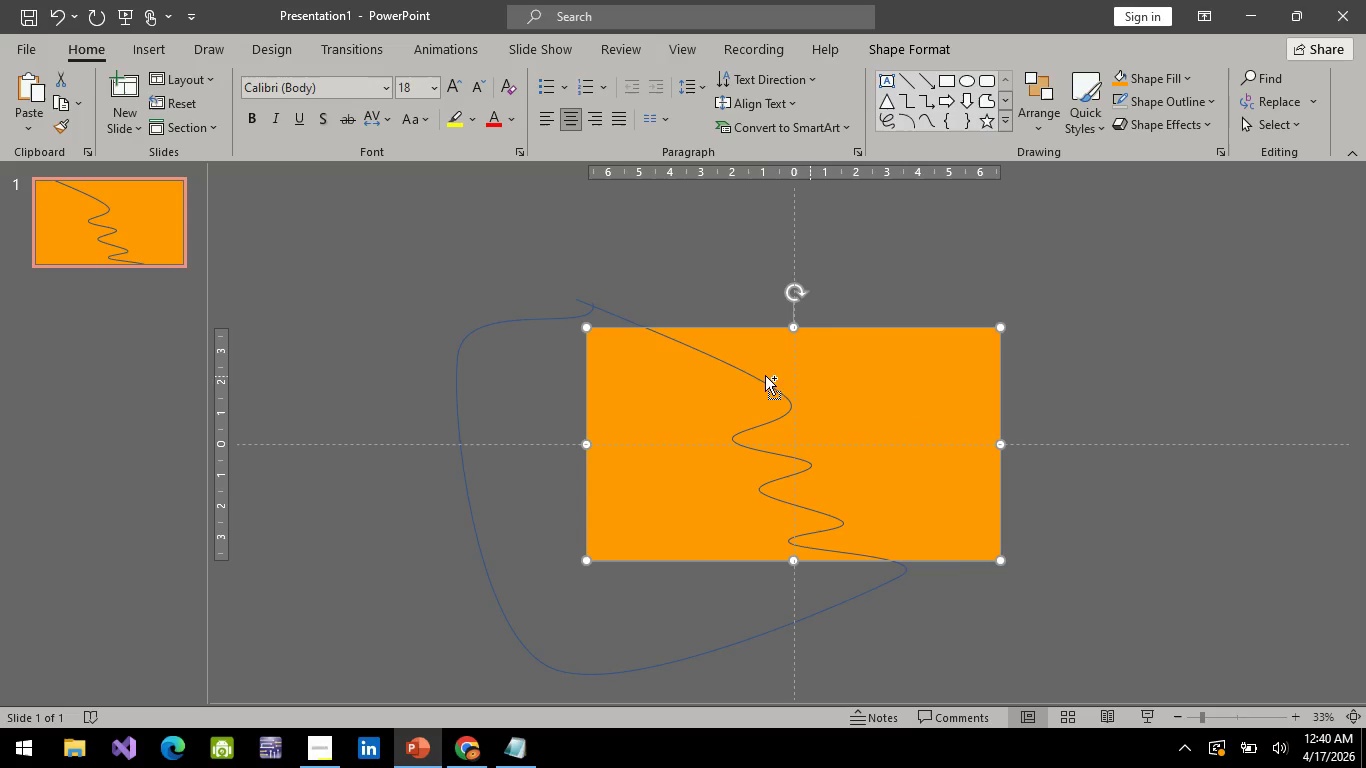 
hold_key(key=ControlLeft, duration=1.14)
left_click([749, 373])
 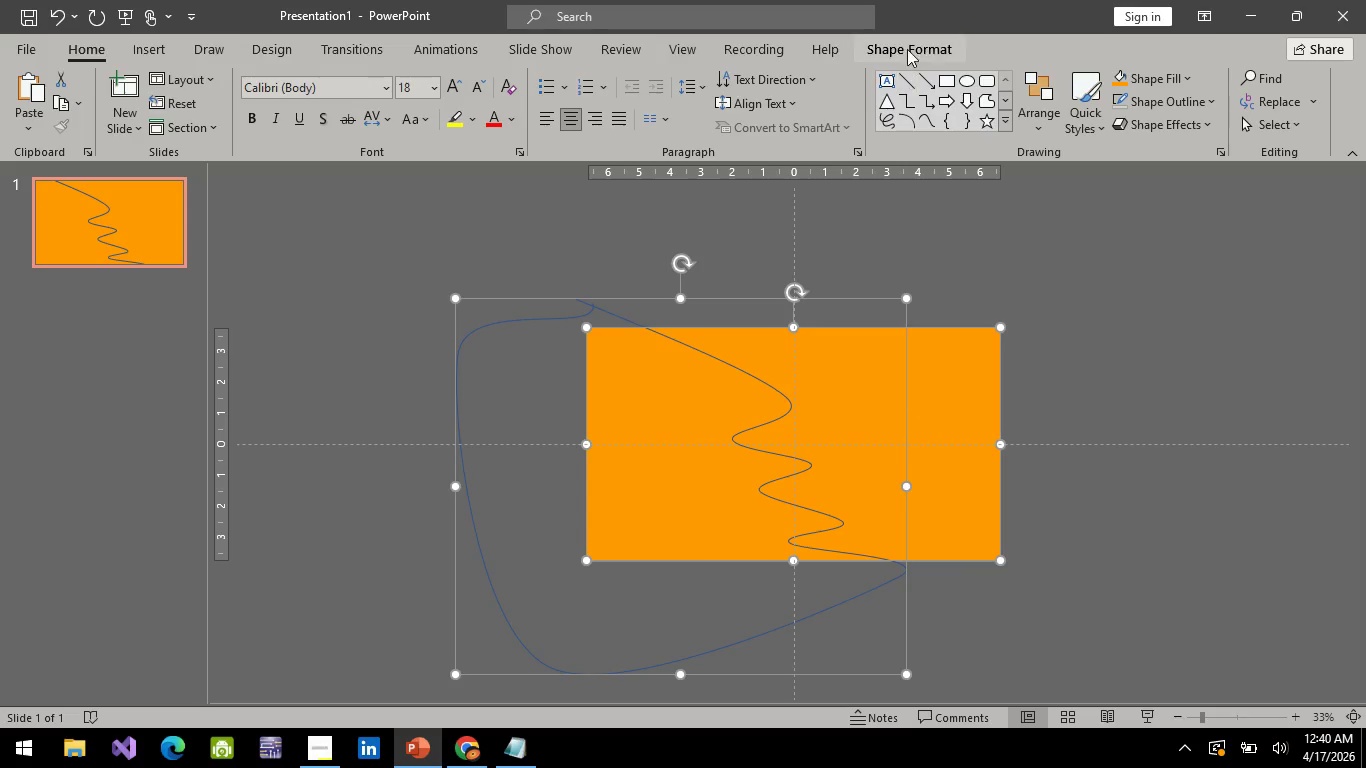 
left_click_drag(start_coordinate=[907, 55], to_coordinate=[185, 125])
 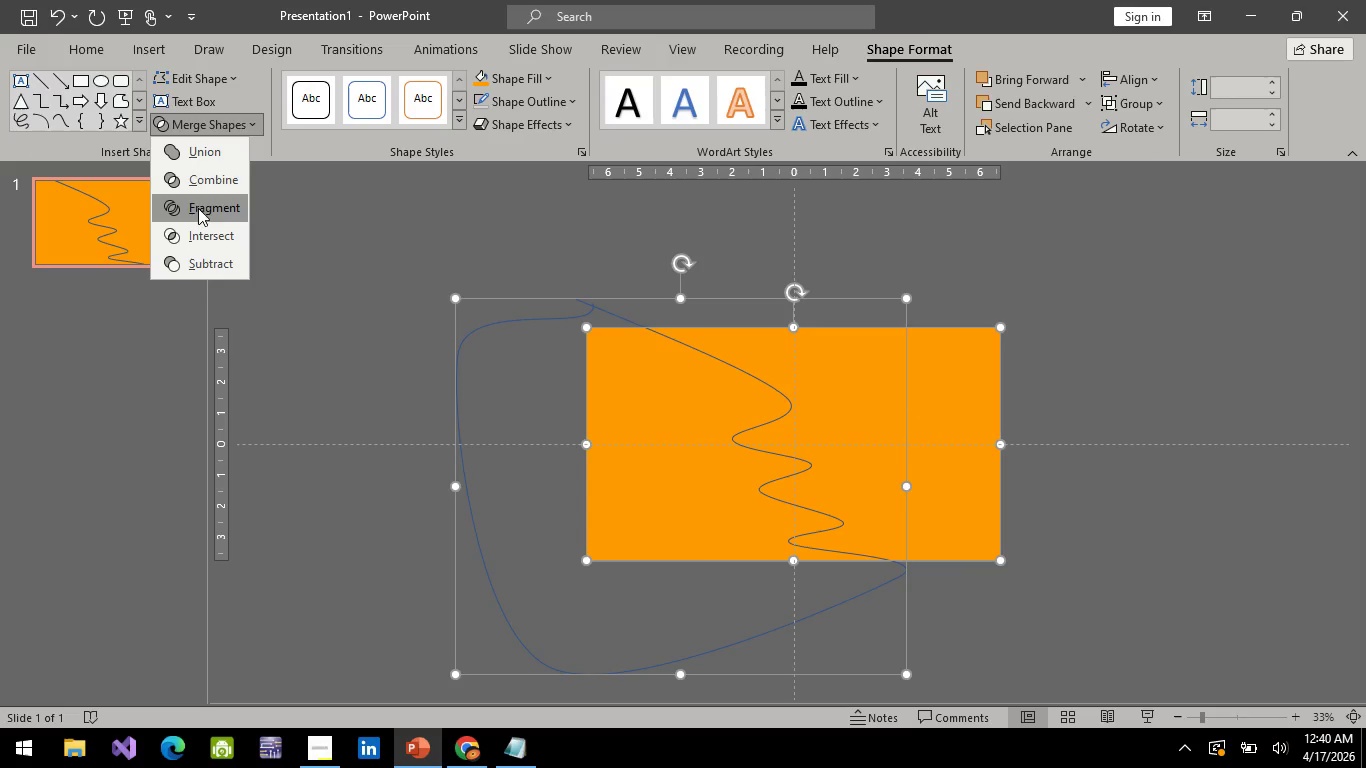 
left_click([185, 125])
 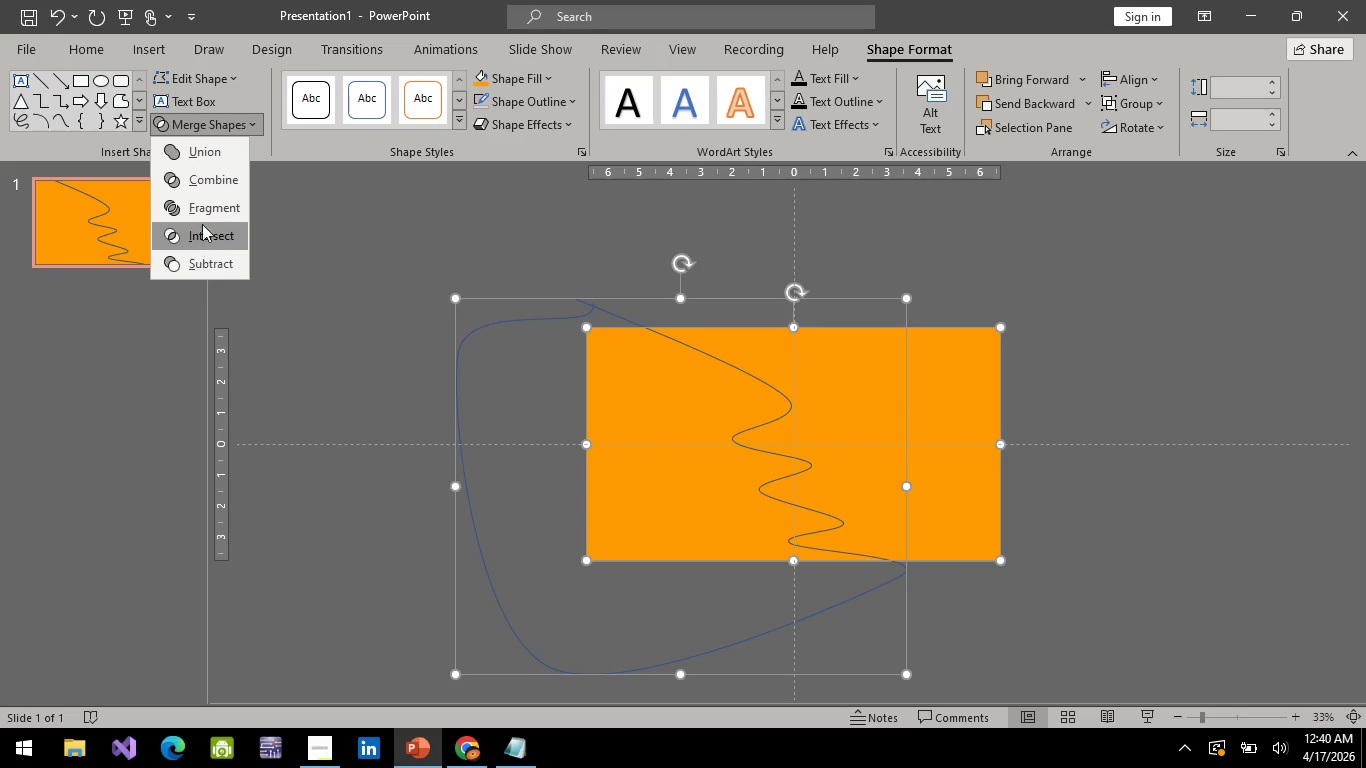 
left_click([204, 216])
 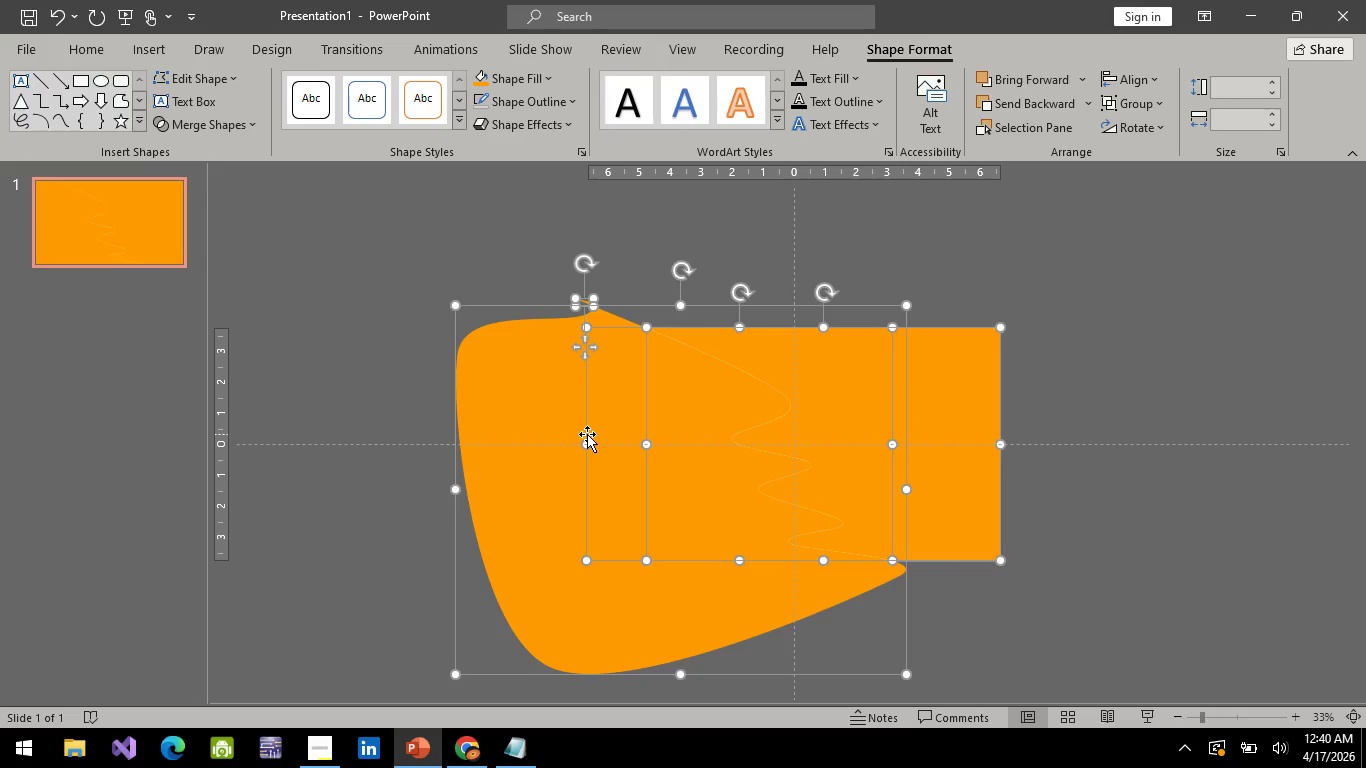 
left_click([549, 406])
 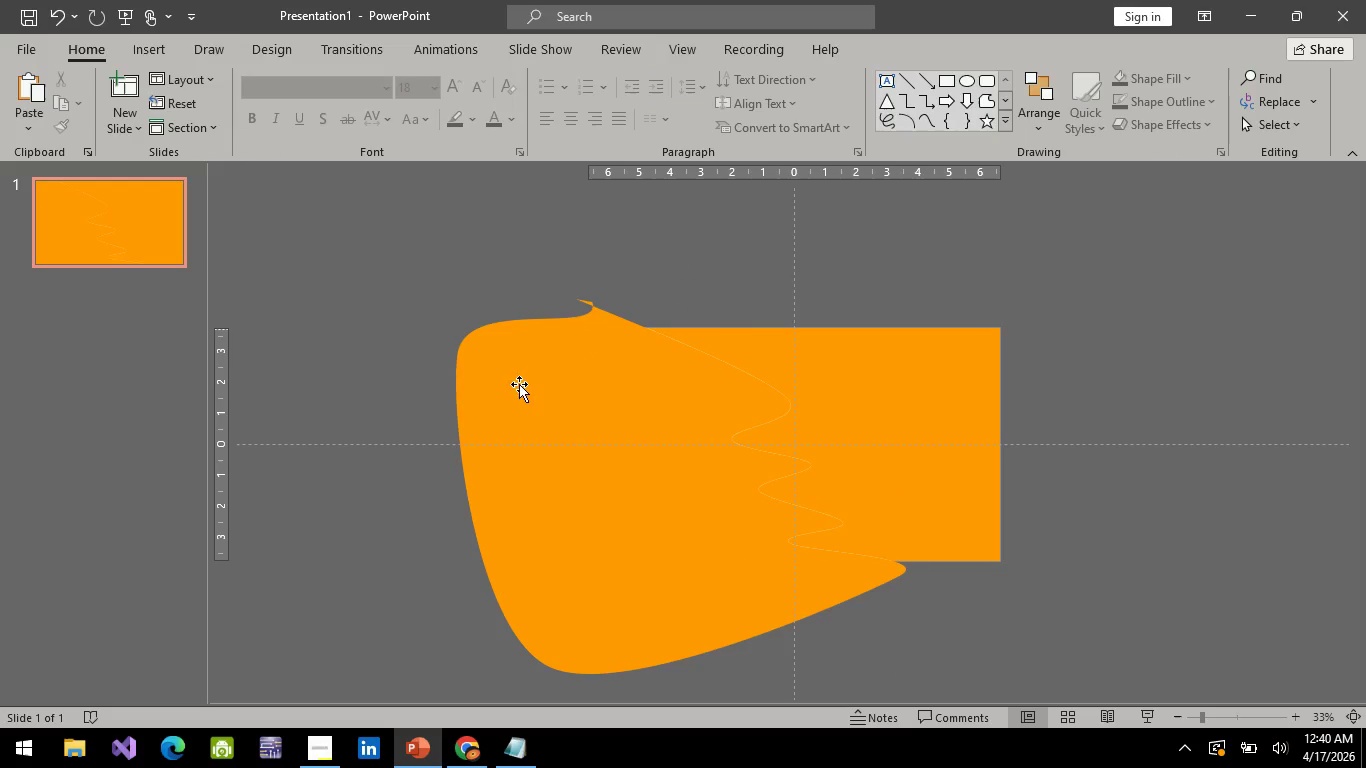 
double_click([514, 440])
 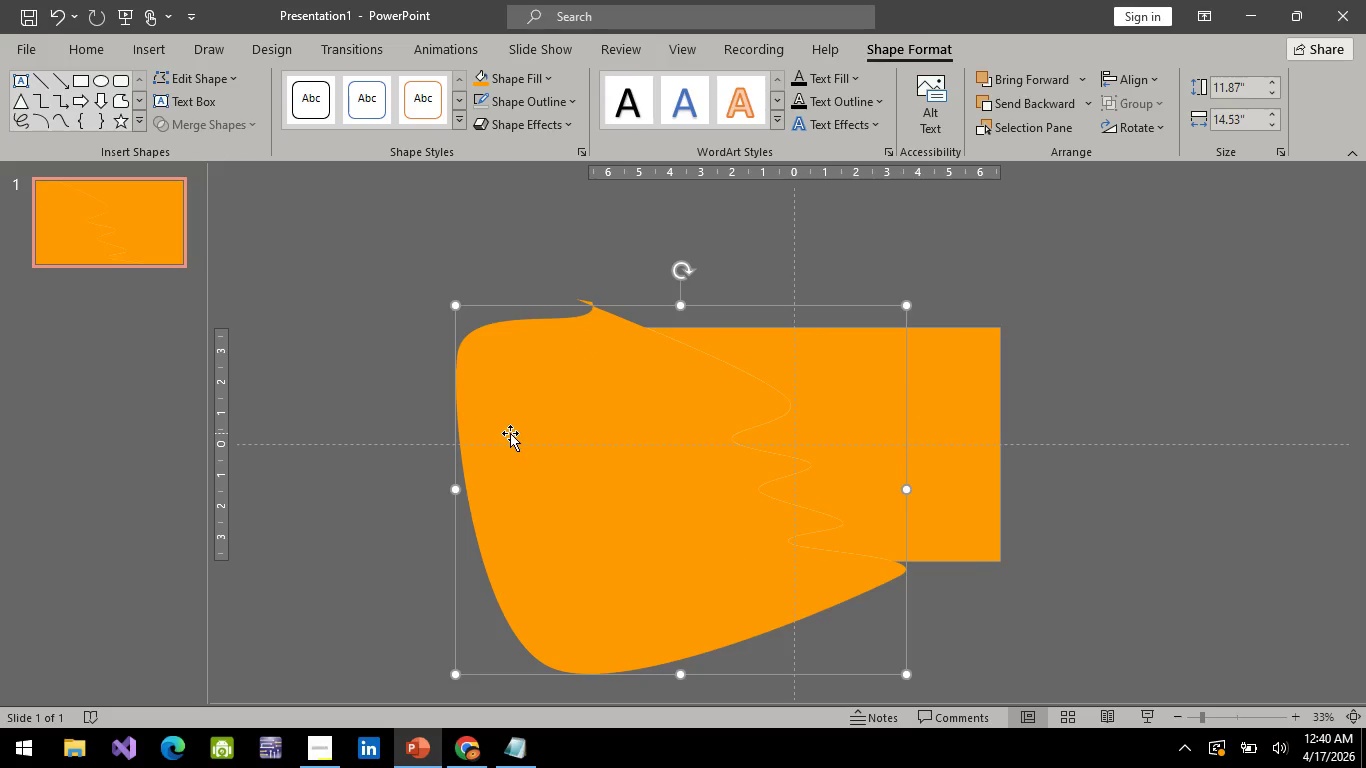 
key(Delete)
 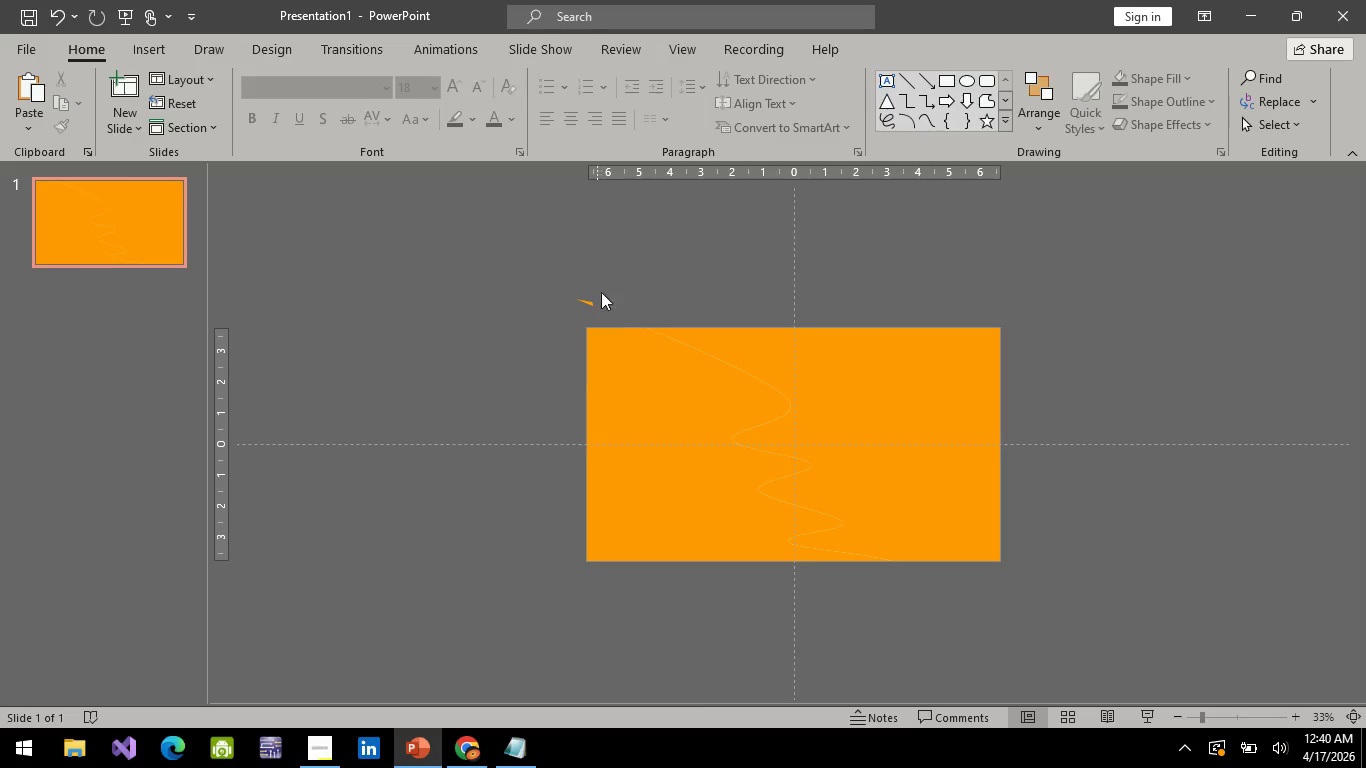 
left_click_drag(start_coordinate=[620, 263], to_coordinate=[500, 310])
 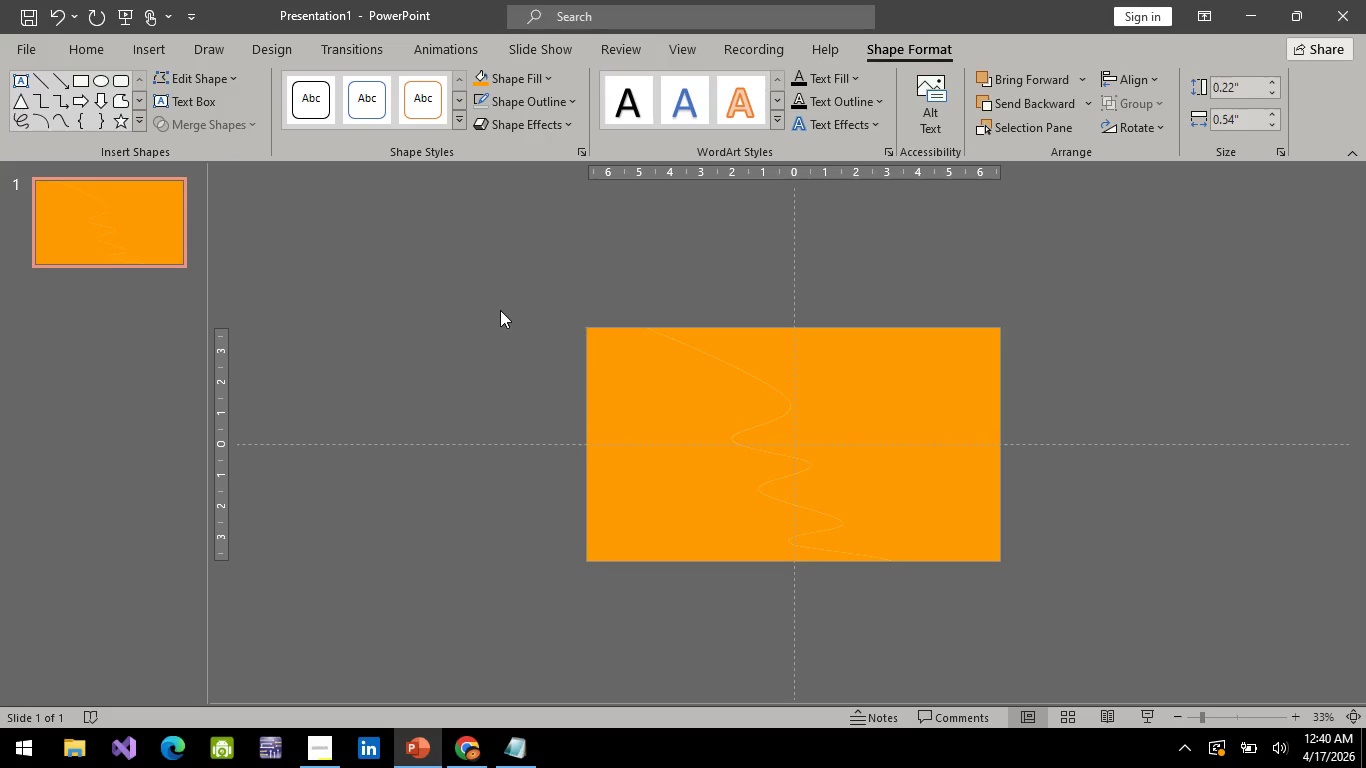 
key(Delete)
 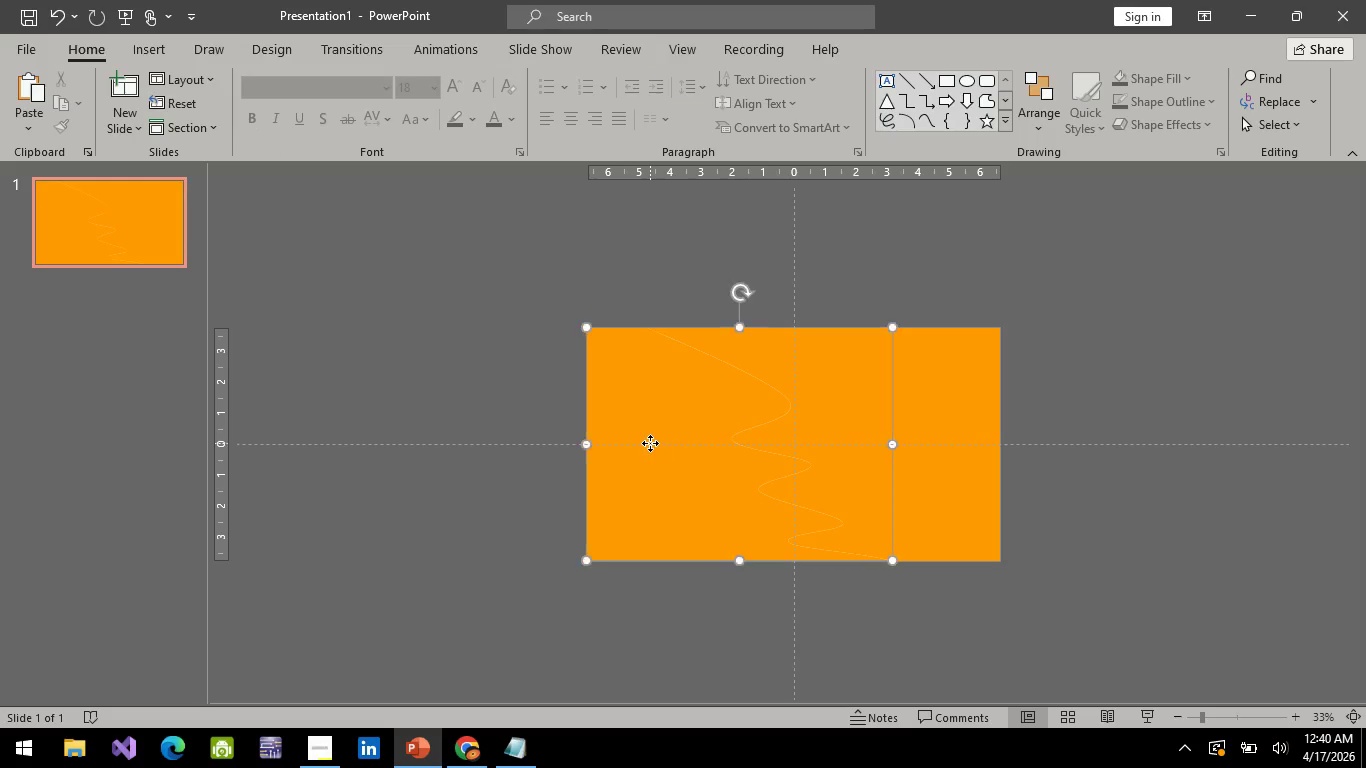 
left_click([650, 443])
 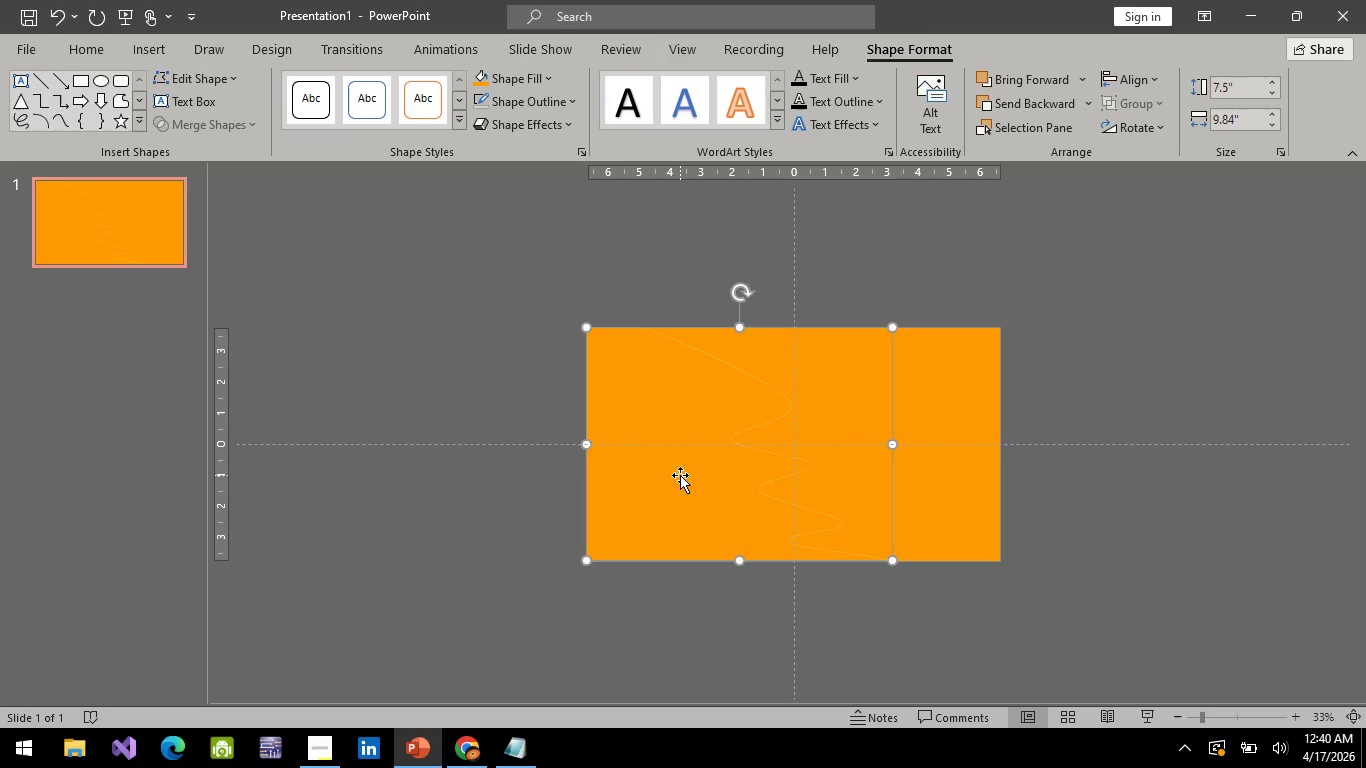 
left_click_drag(start_coordinate=[680, 475], to_coordinate=[680, 469])
 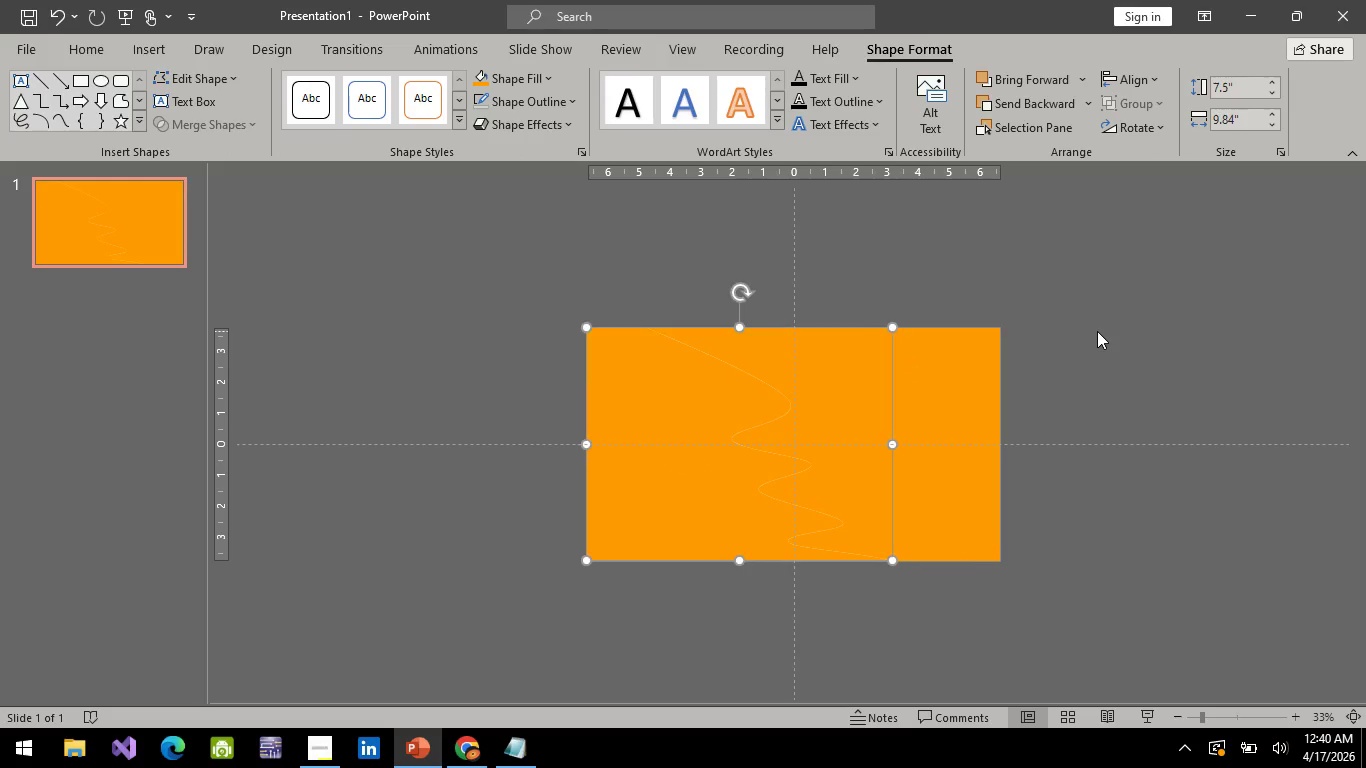 
left_click([1097, 331])
 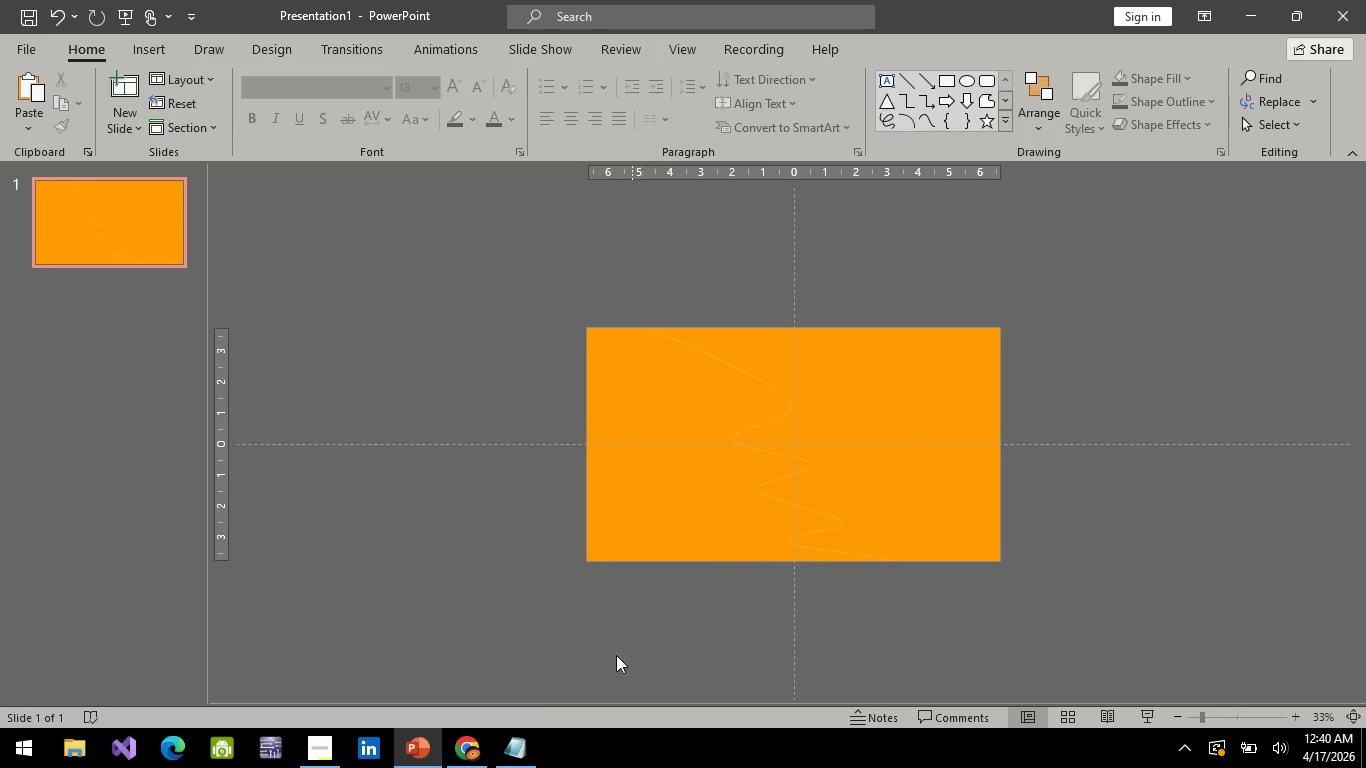 
left_click([470, 753])
 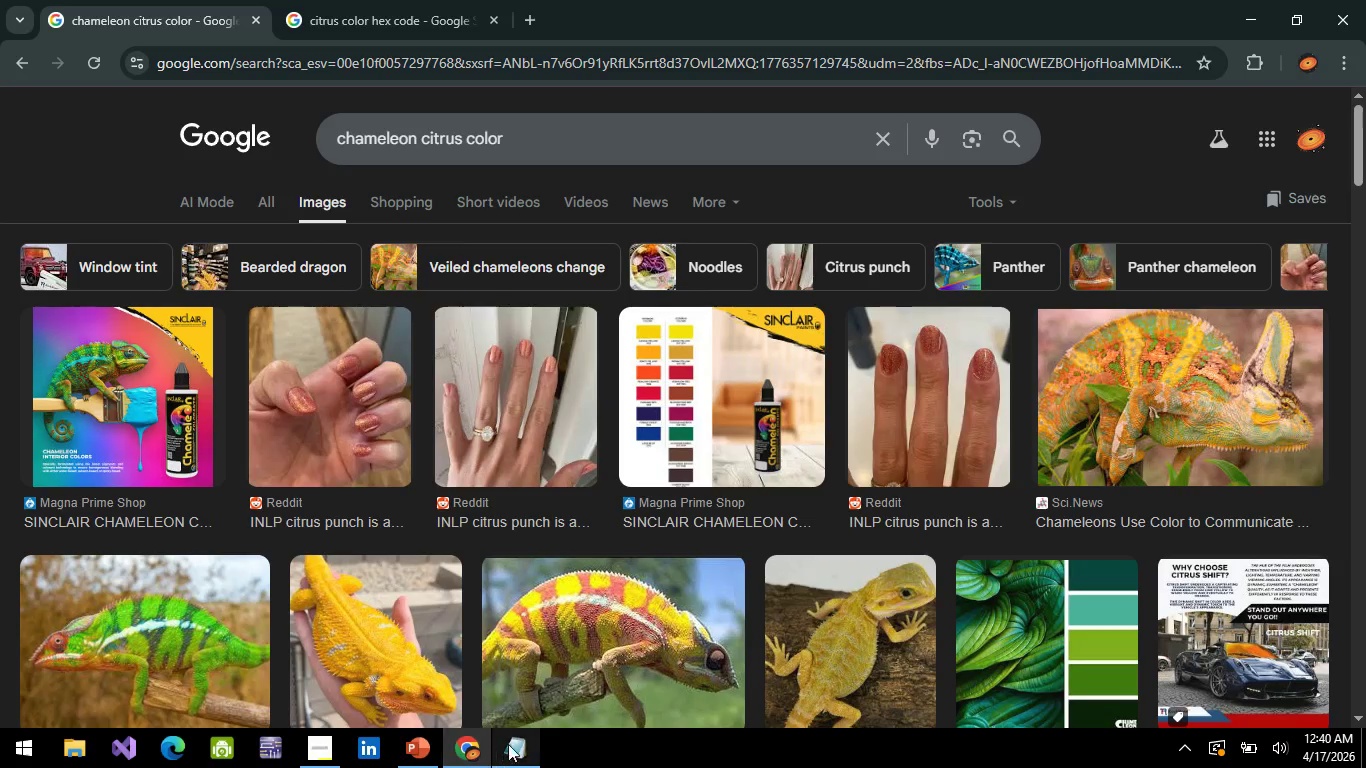 
left_click([512, 744])
 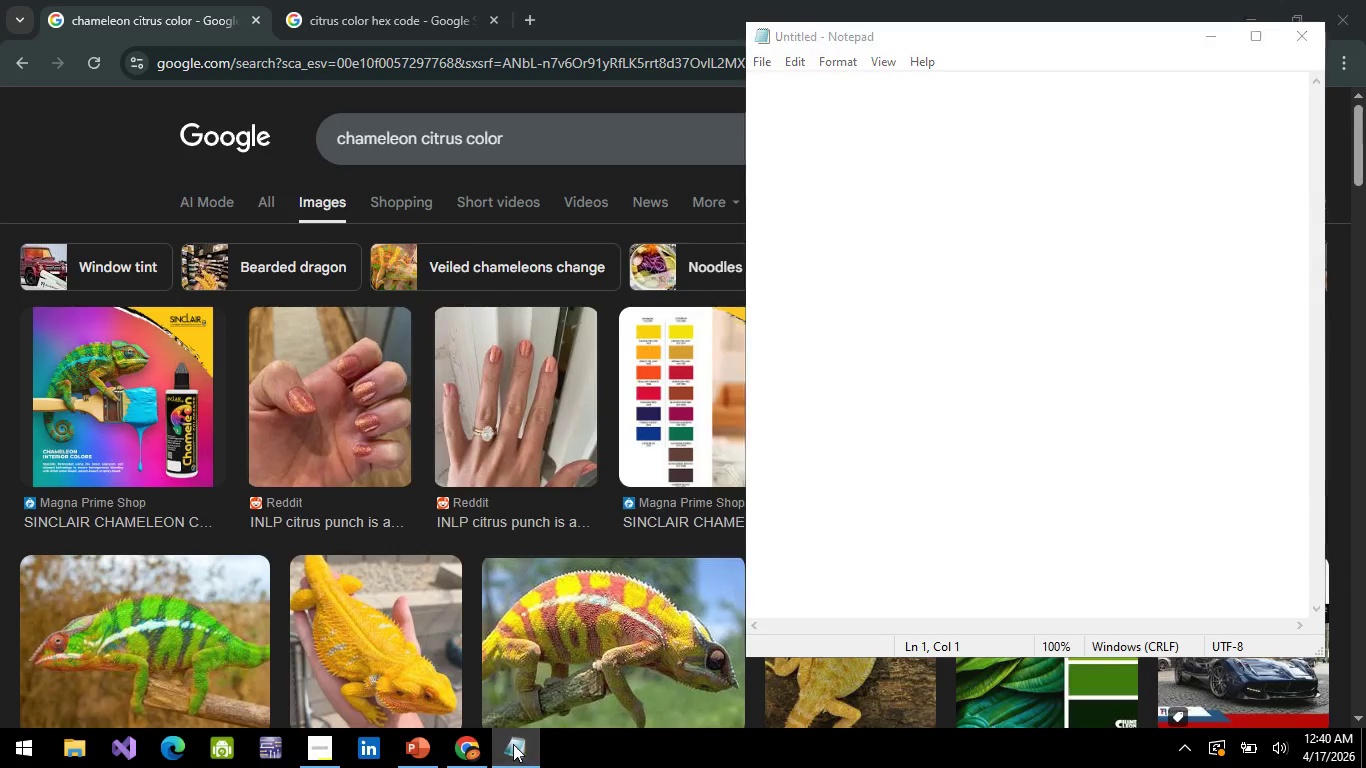 
left_click([513, 744])
 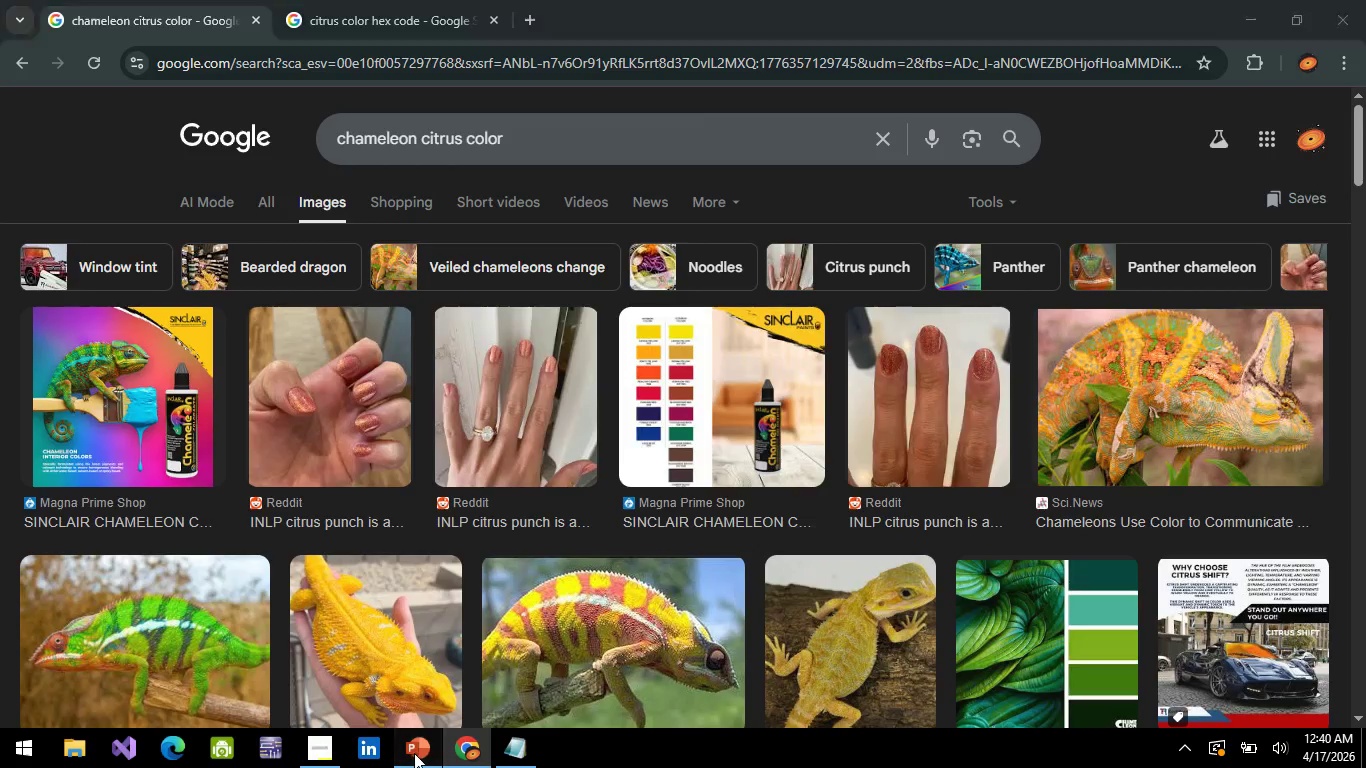 
left_click([414, 753])
 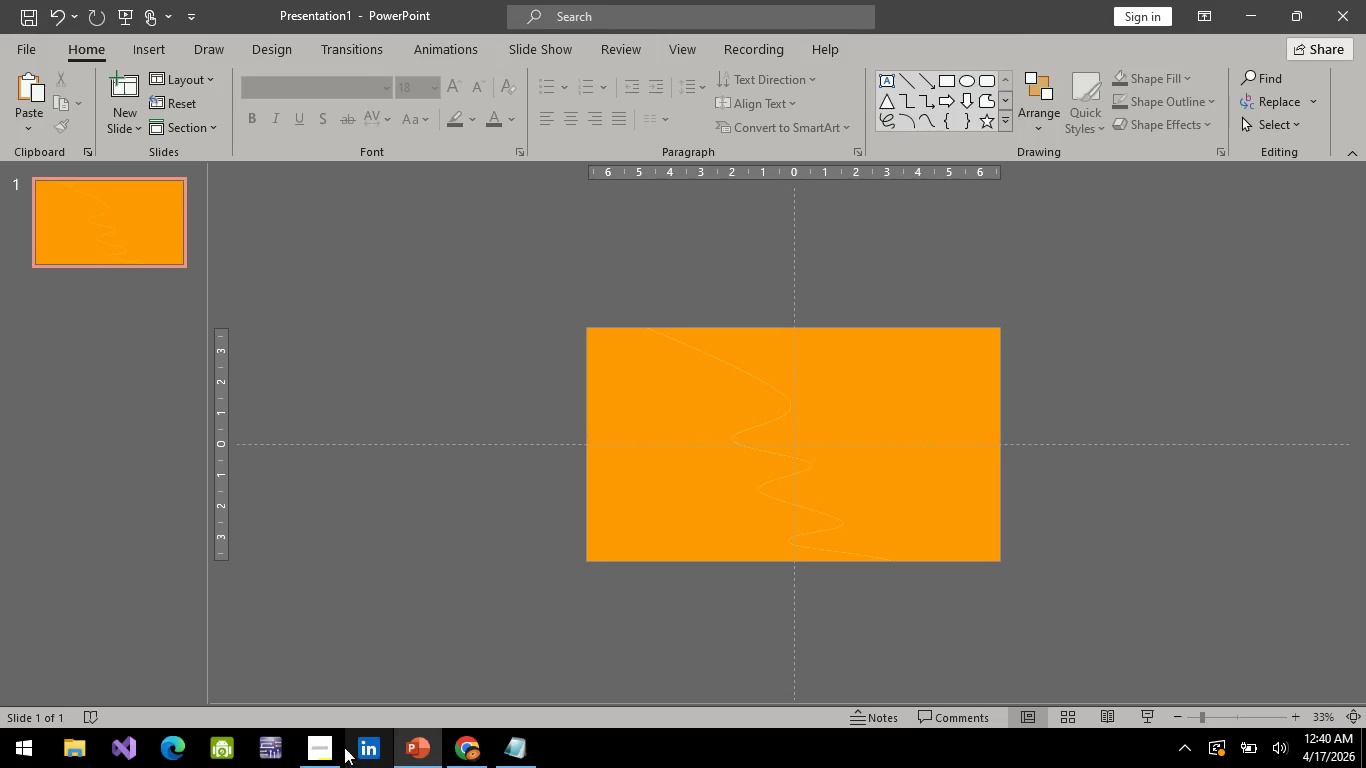 
left_click([326, 744])